 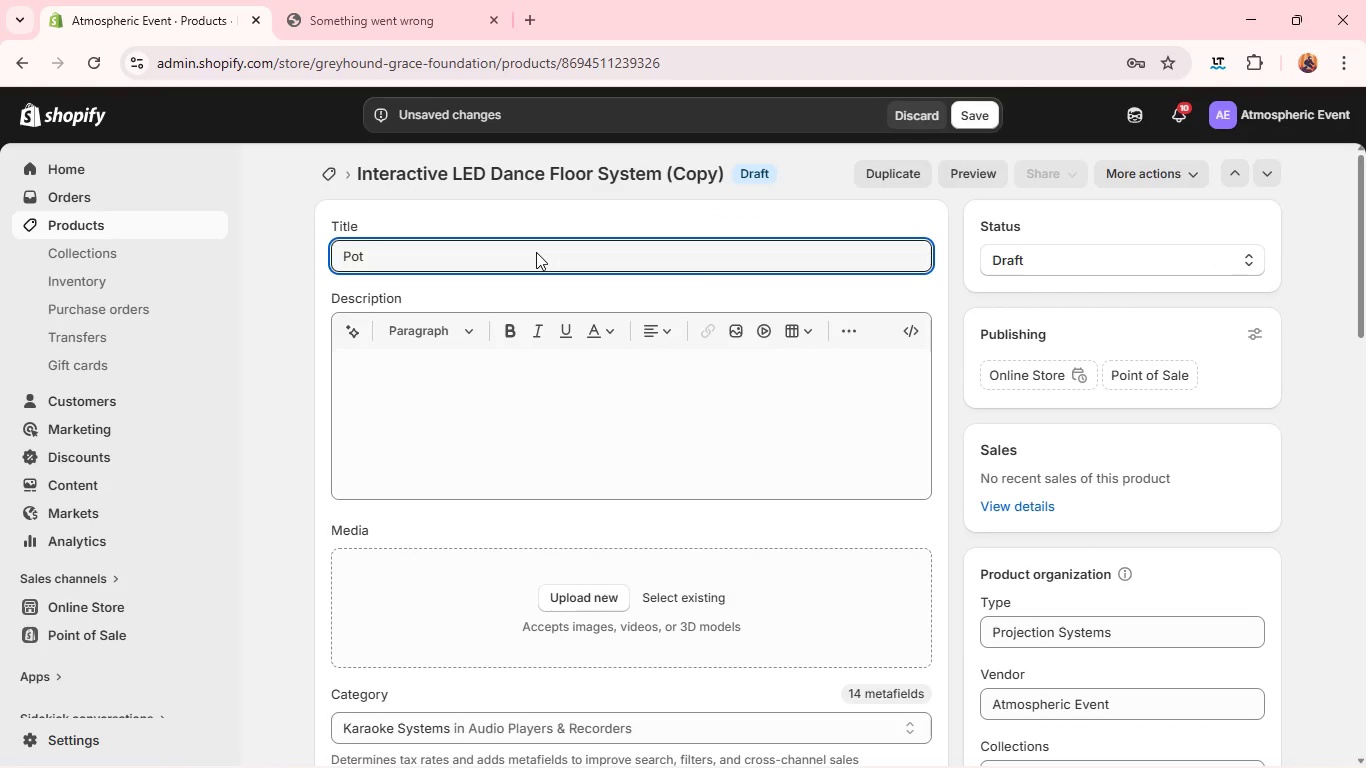 
hold_key(key=ShiftLeft, duration=2.19)
 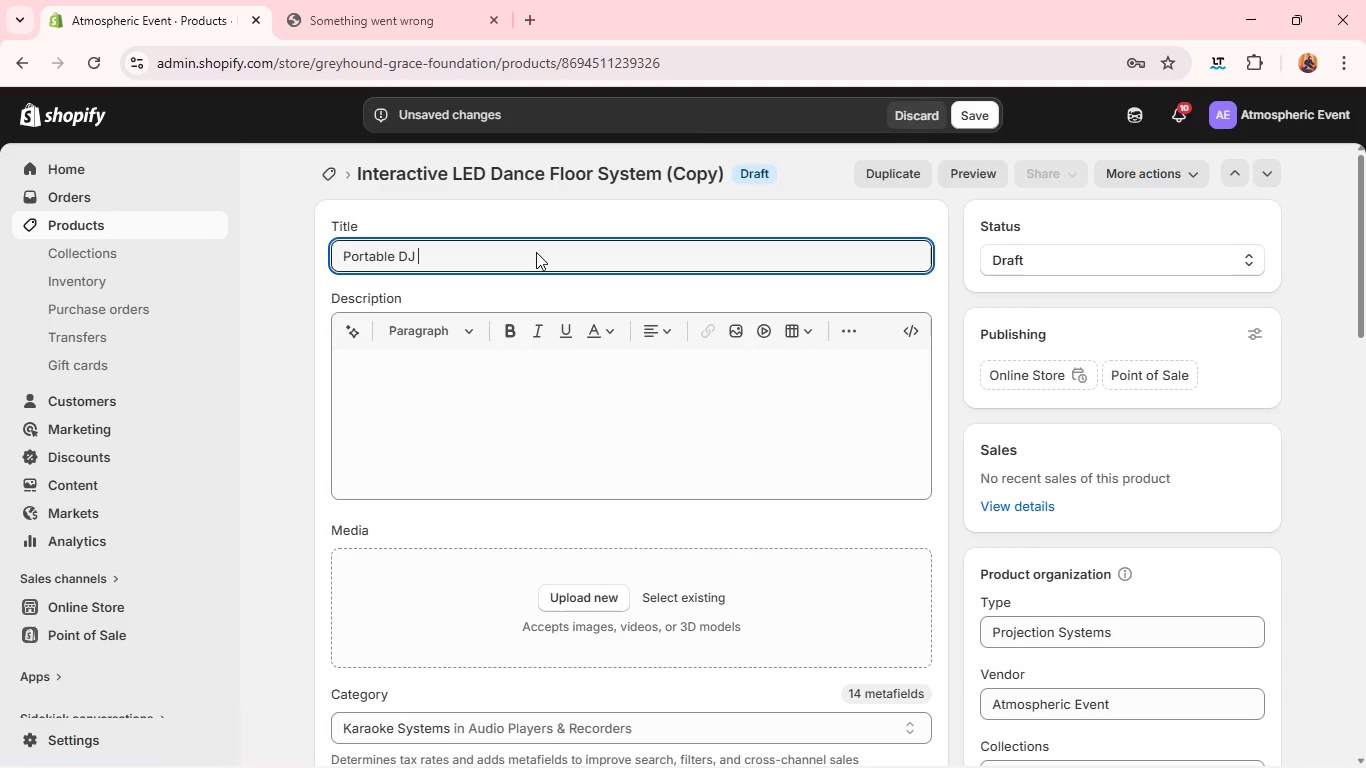 
hold_key(key=ShiftLeft, duration=1.14)
 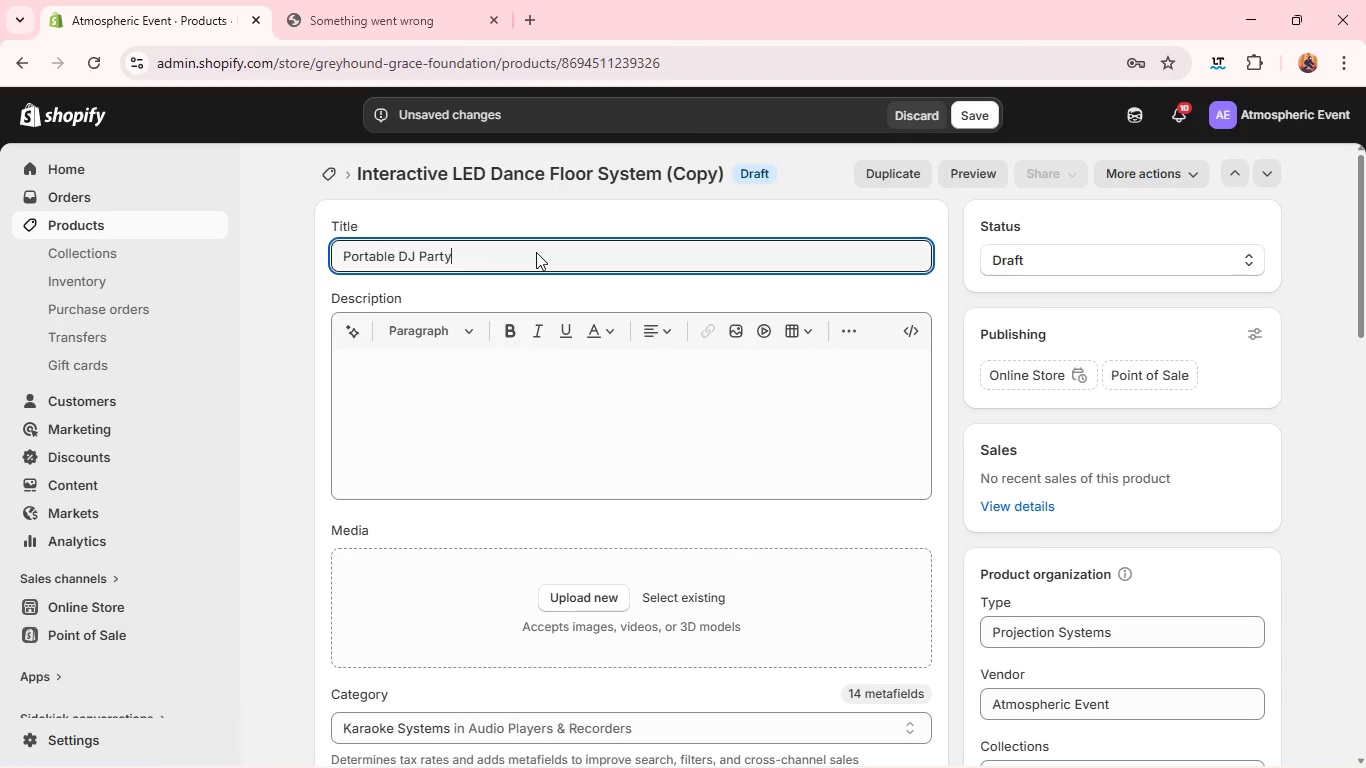 
hold_key(key=ShiftLeft, duration=0.47)
 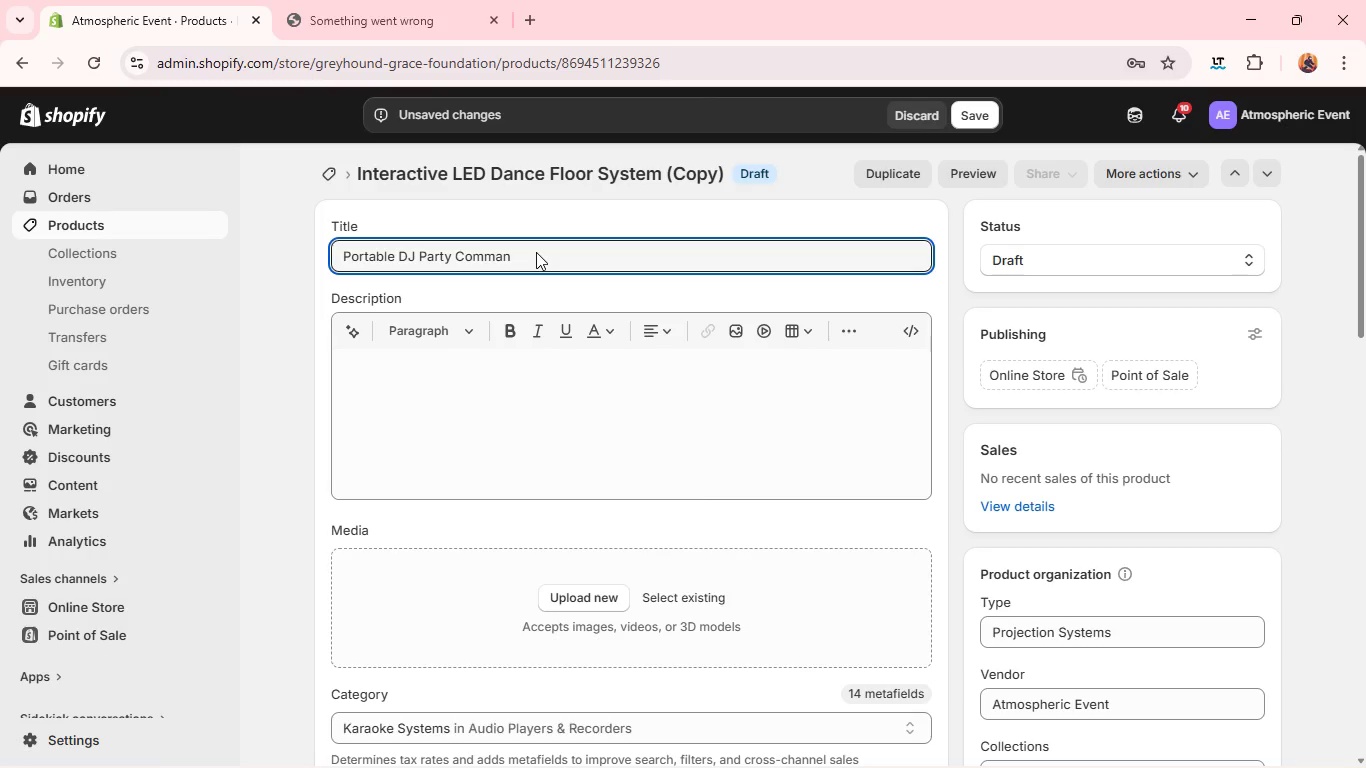 
hold_key(key=ShiftLeft, duration=0.34)
 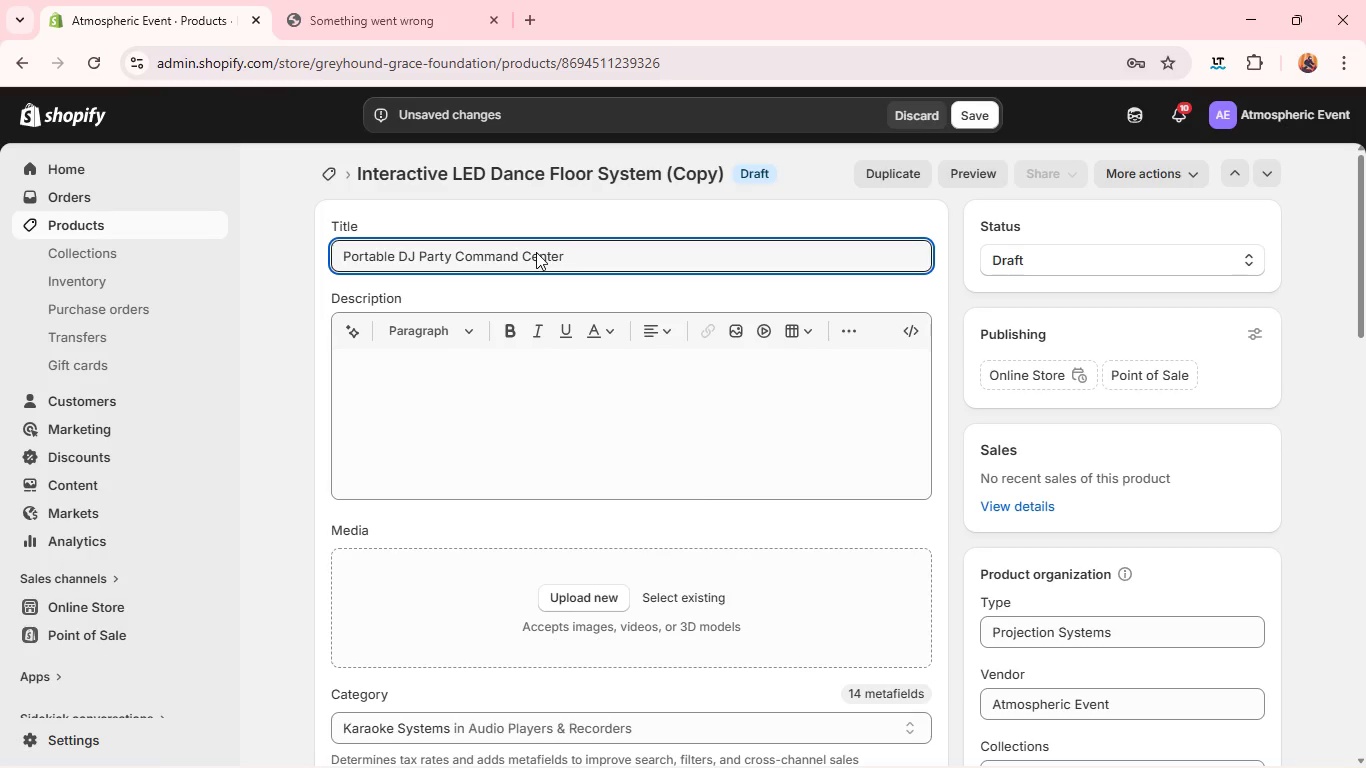 
key(Control+A)
 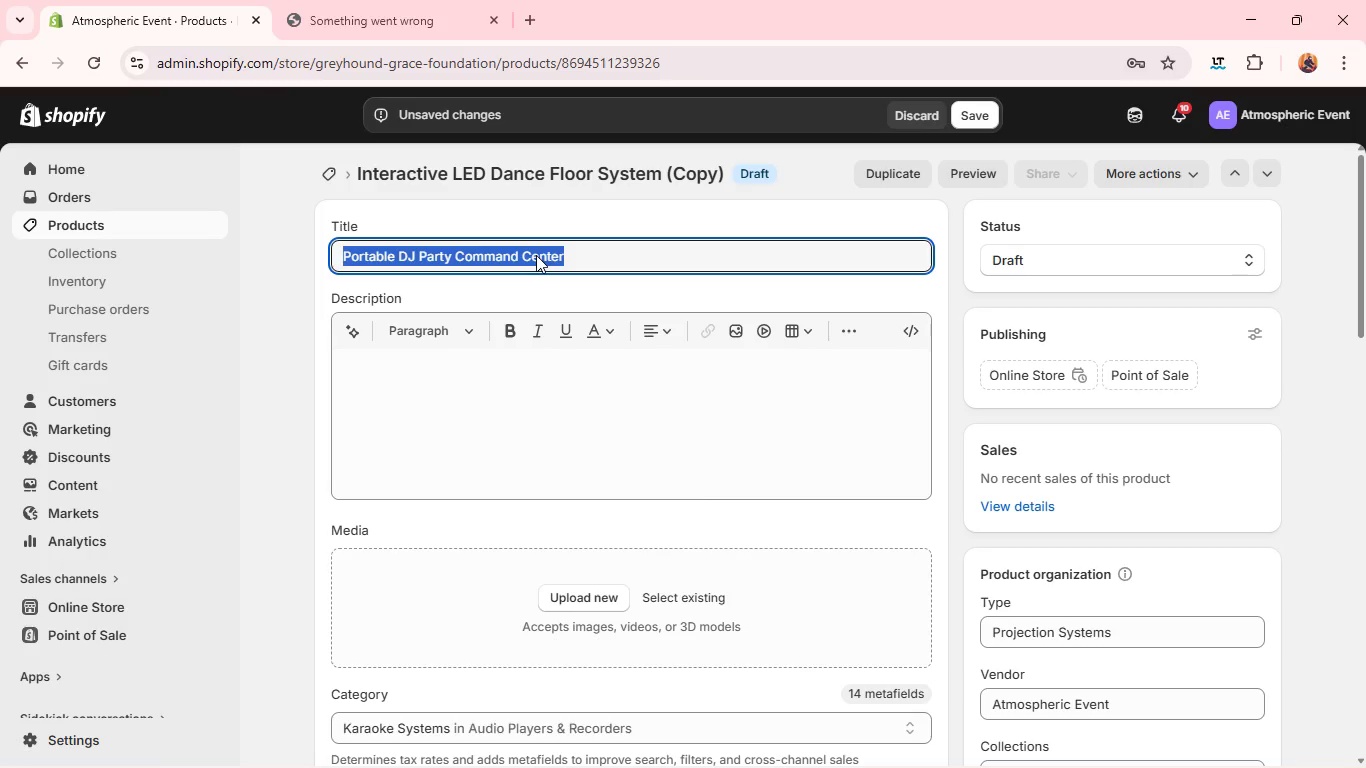 
key(Control+C)
 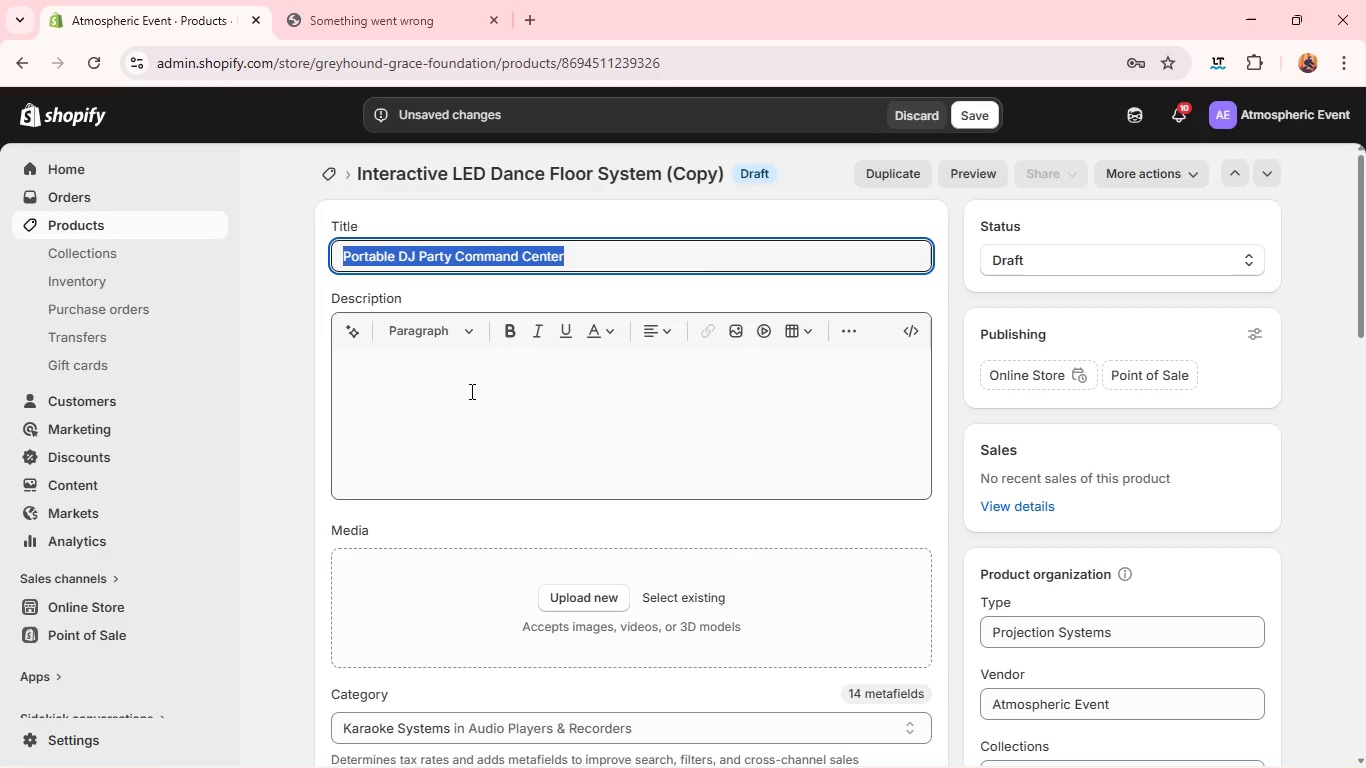 
left_click([470, 392])
 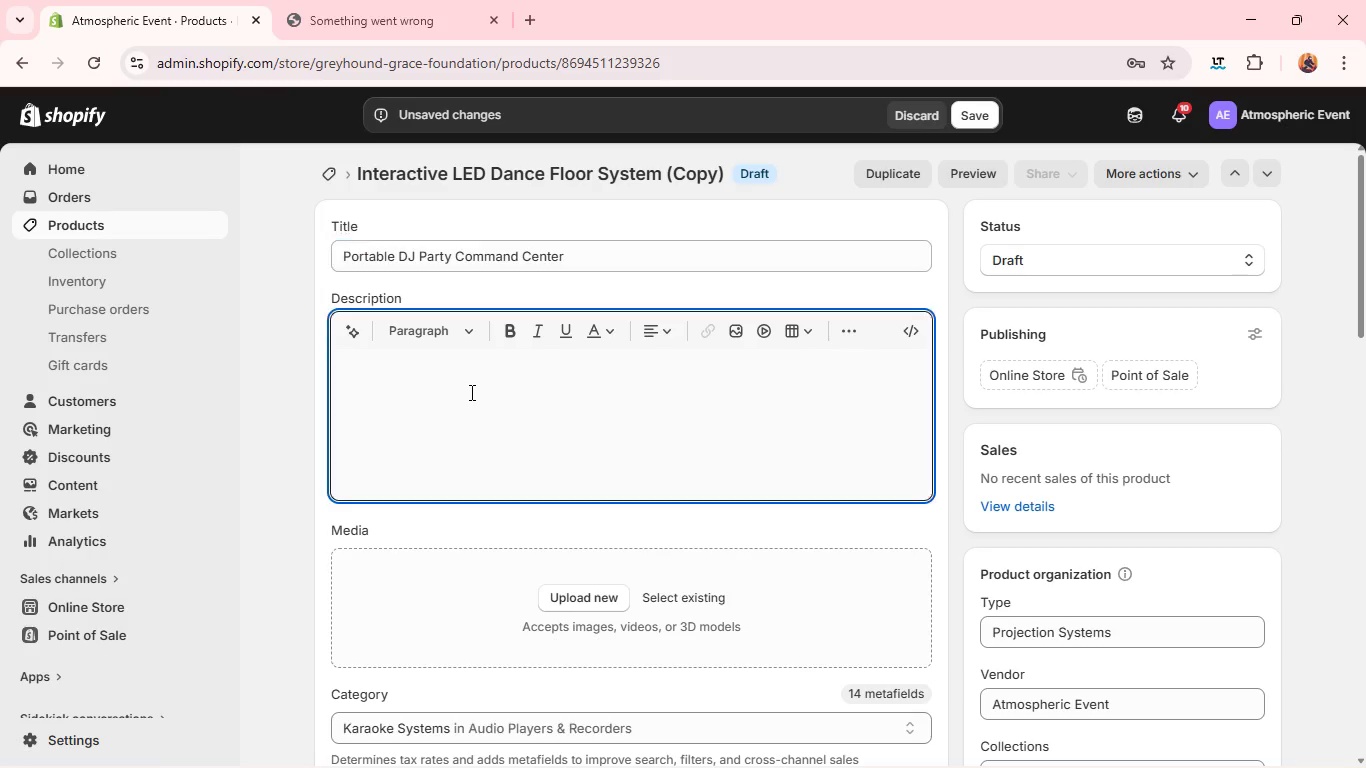 
key(Control+V)
 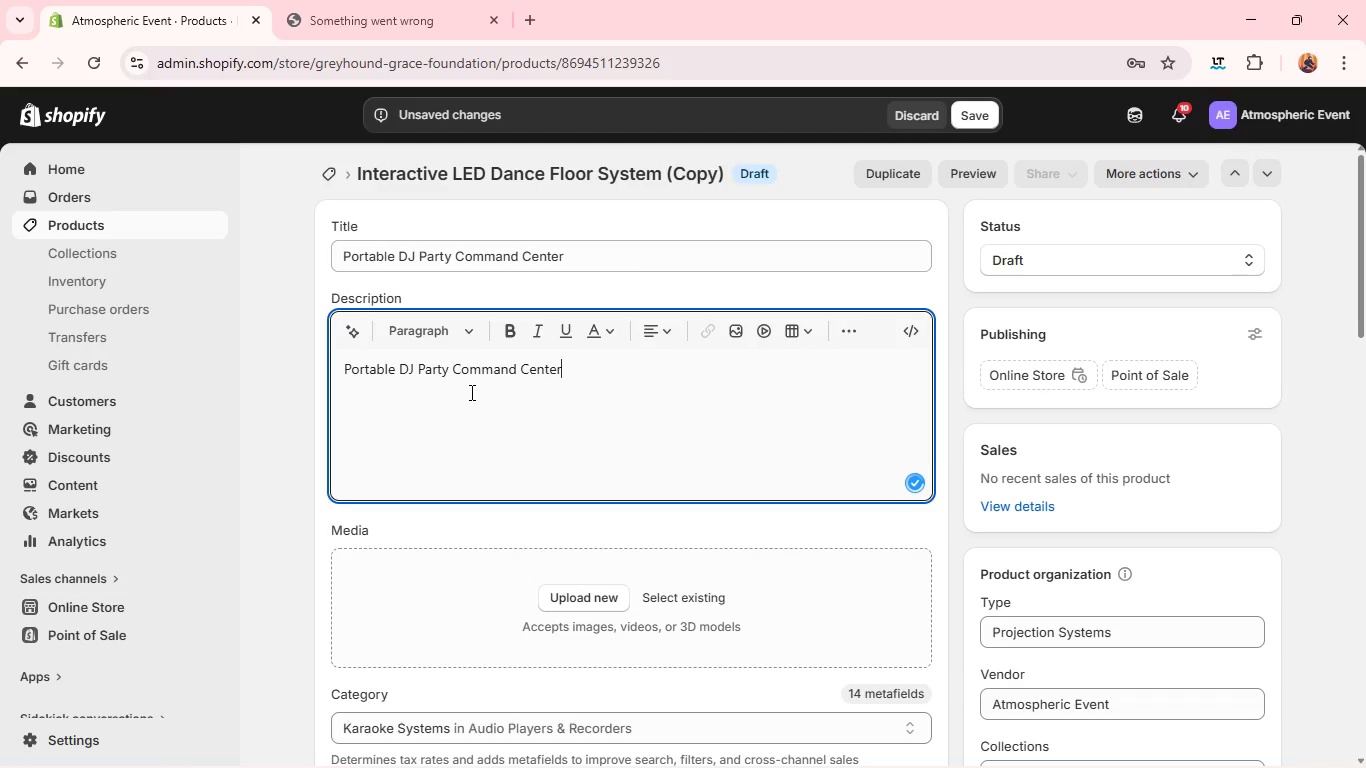 
wait(11.72)
 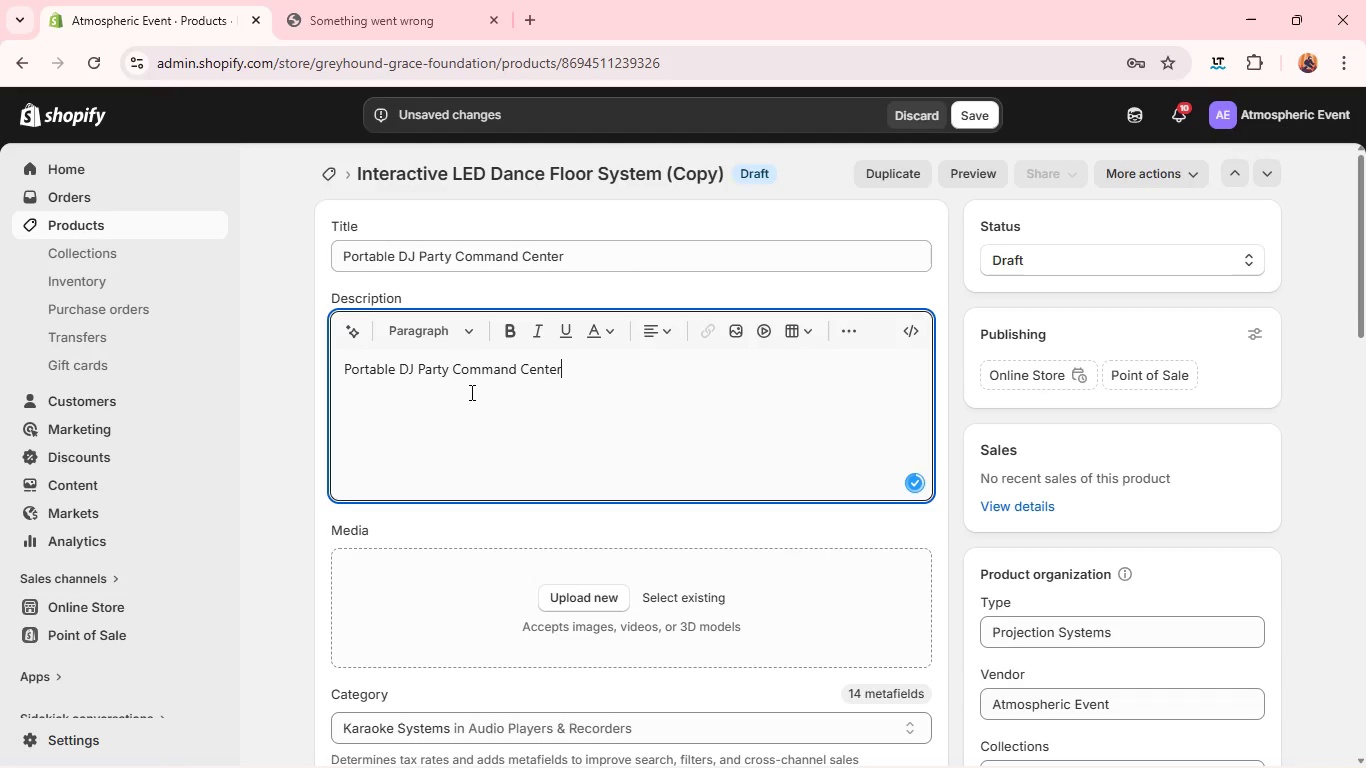 
key(Control+A)
 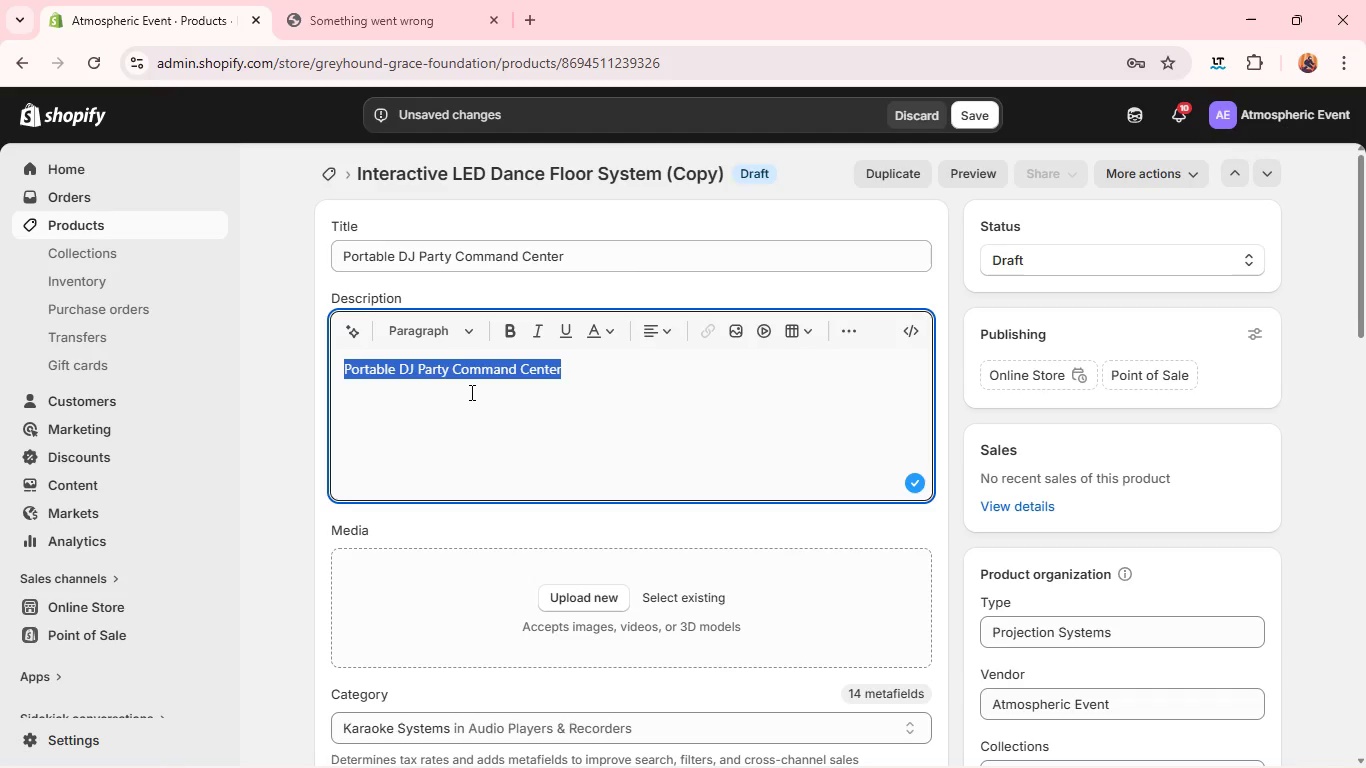 
type(Take full control of your event's sound with the )
 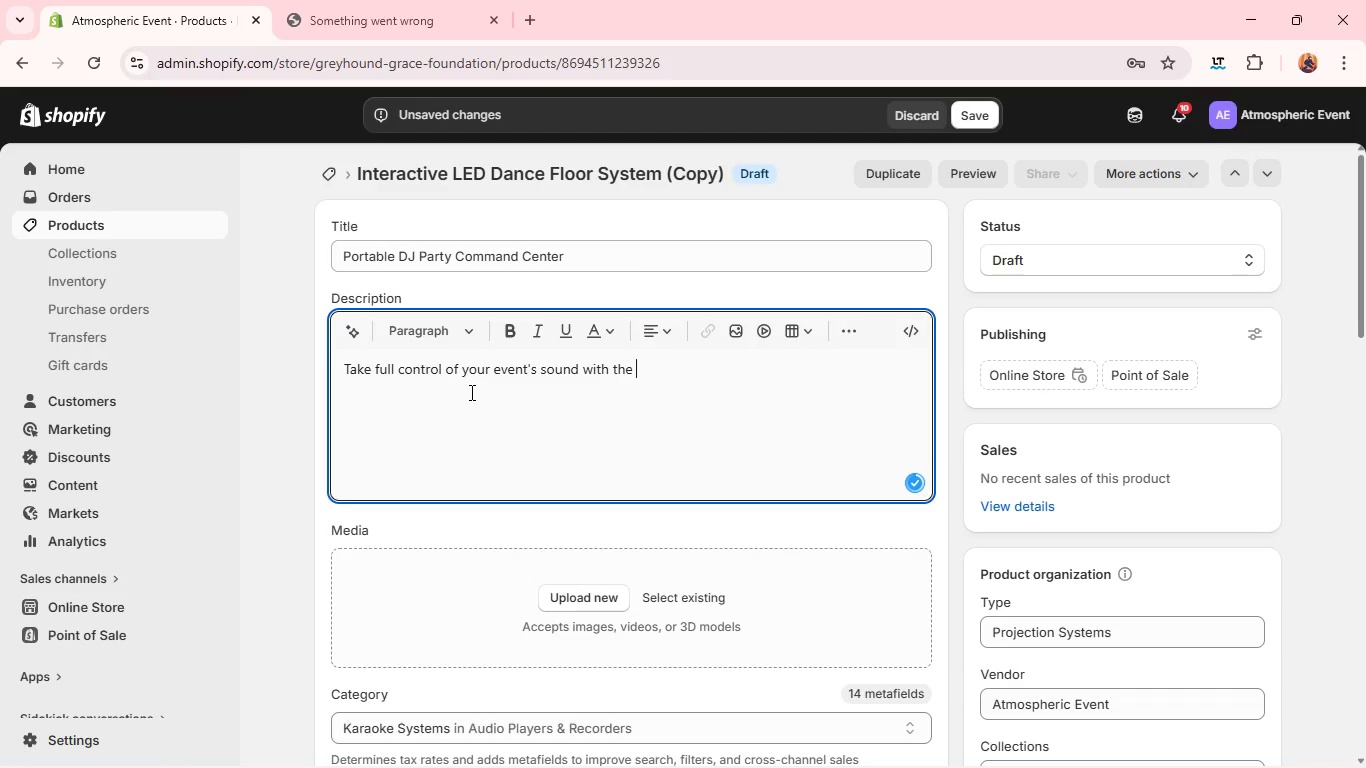 
hold_key(key=ShiftLeft, duration=1.16)
 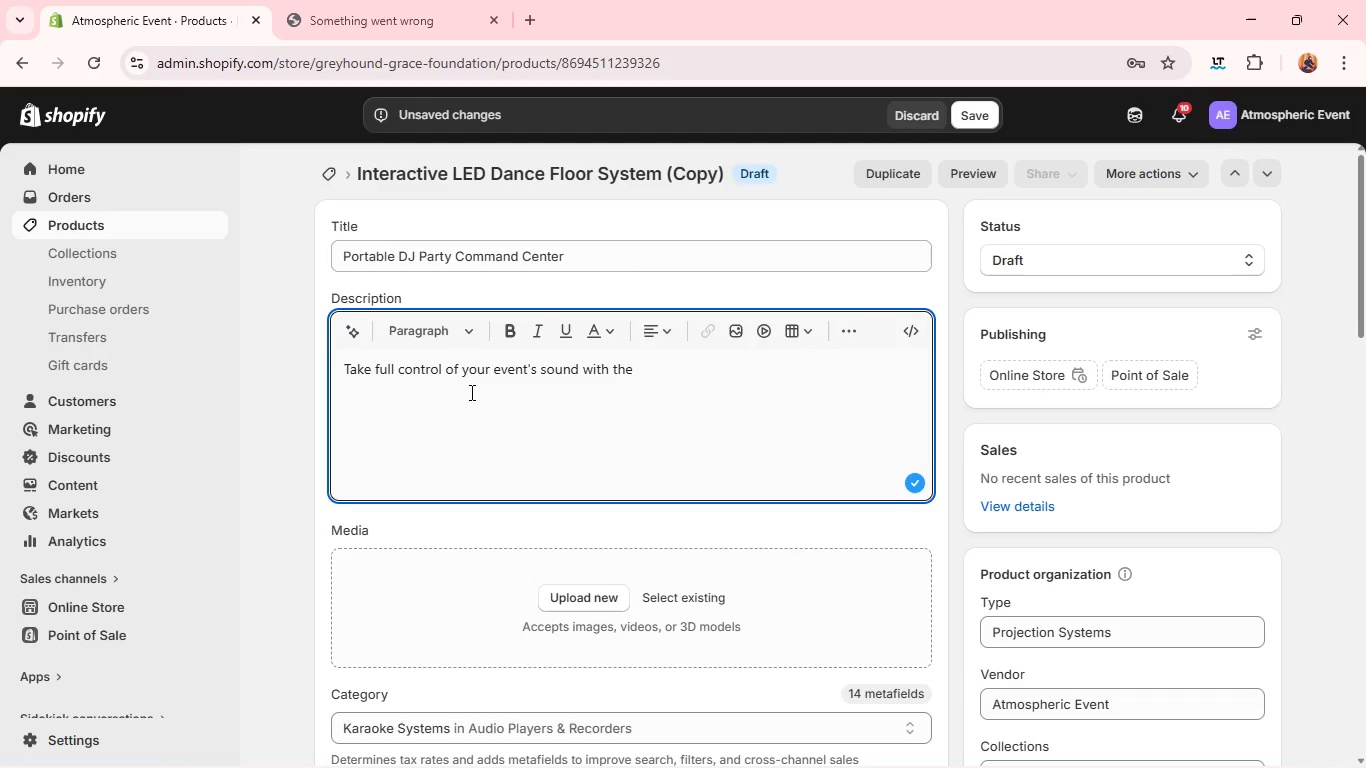 
key(Control+V)
 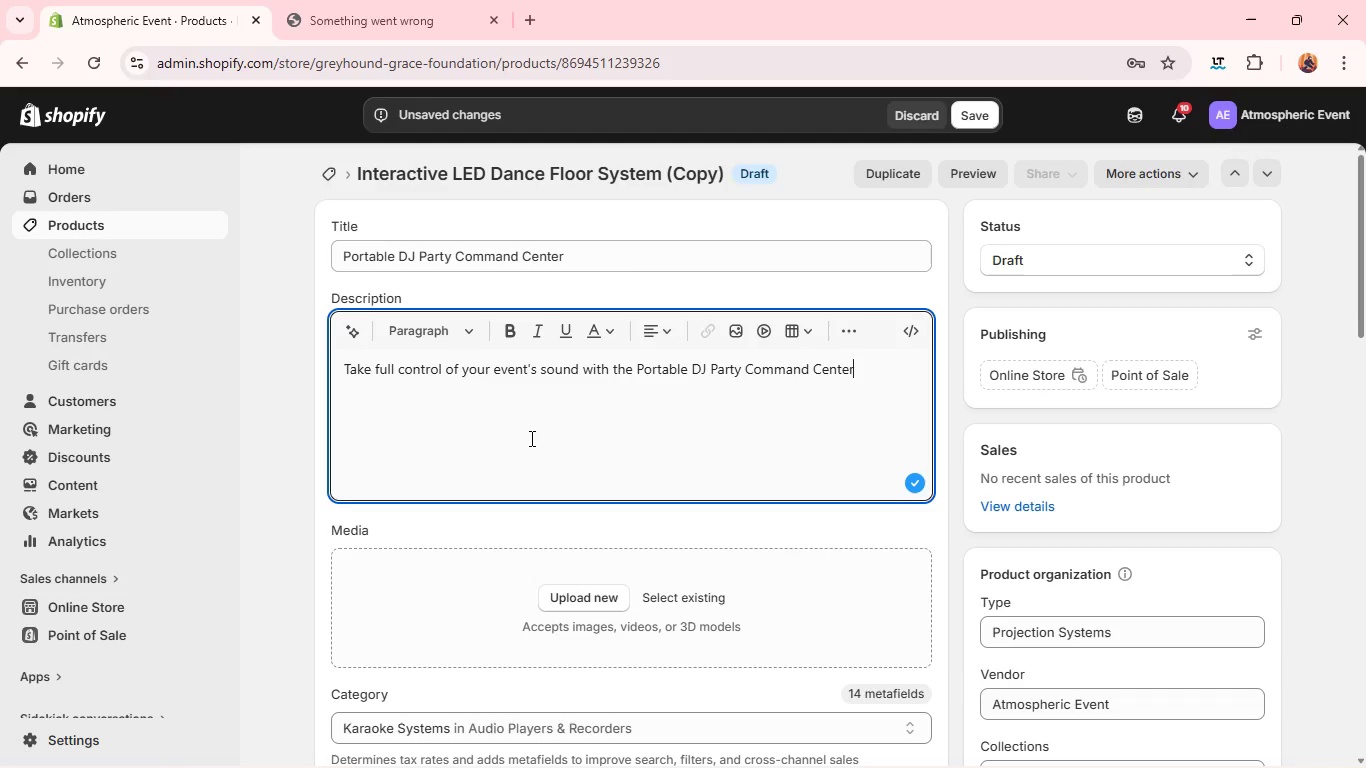 
type( )
key(Backspace)
type( - a complete, professional )
 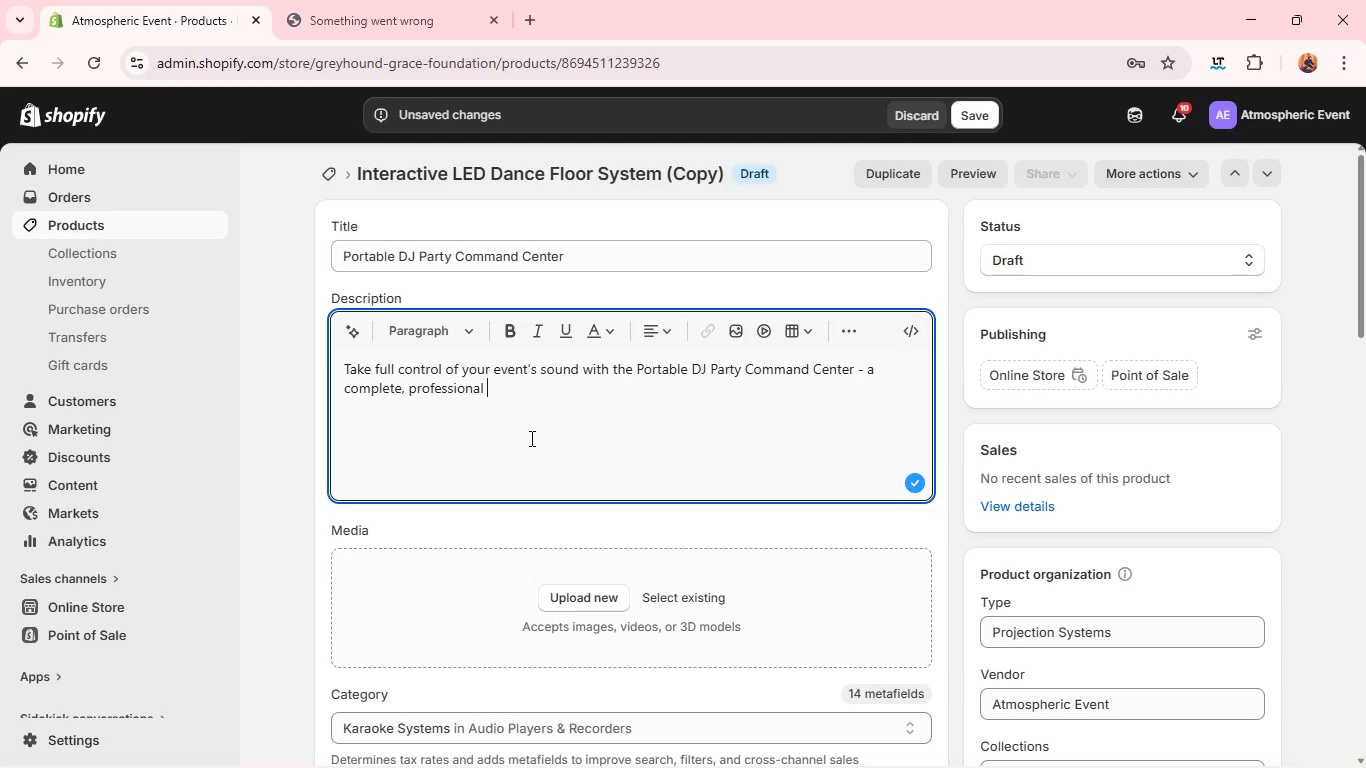 
key(Backspace)
type(-grade set up designed for seamless mic)
key(Backspace)
type(xo)
key(Backspace)
type(ing )
 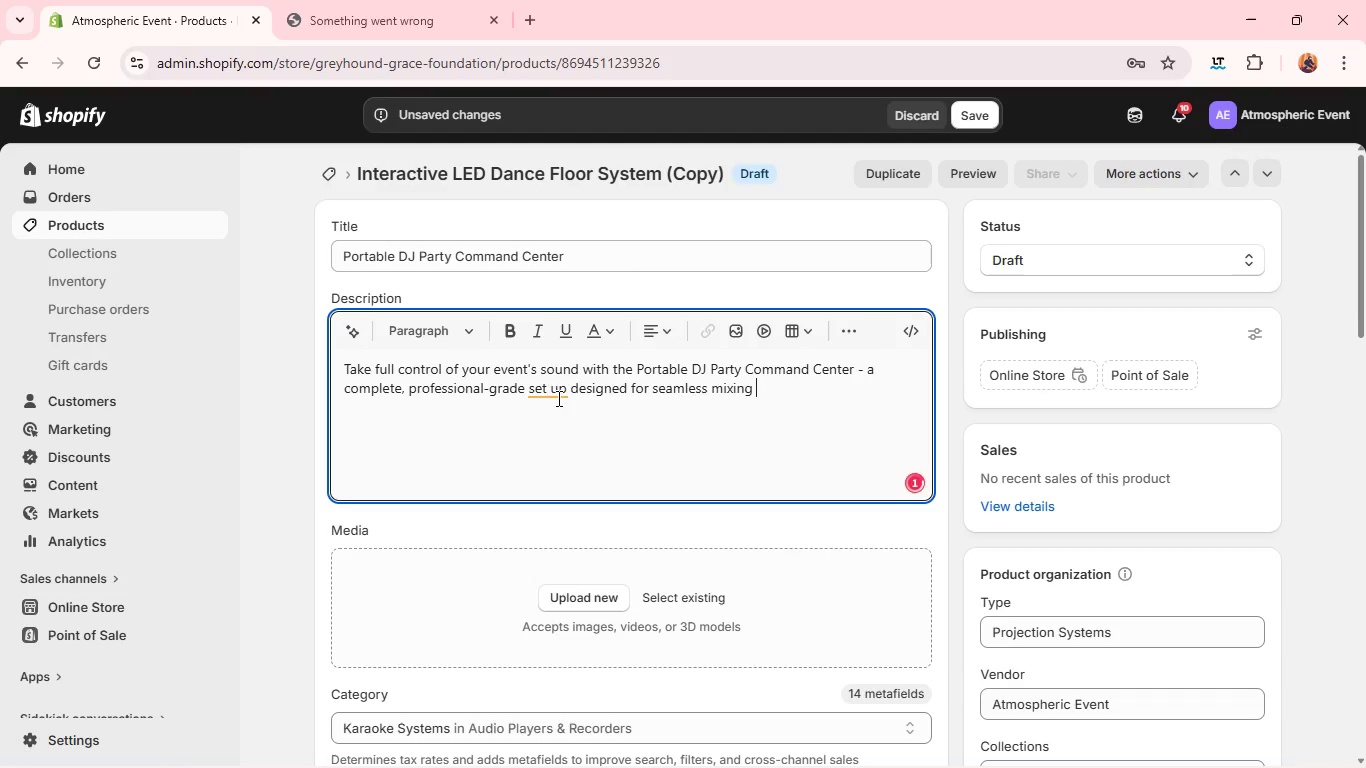 
left_click([551, 396])
 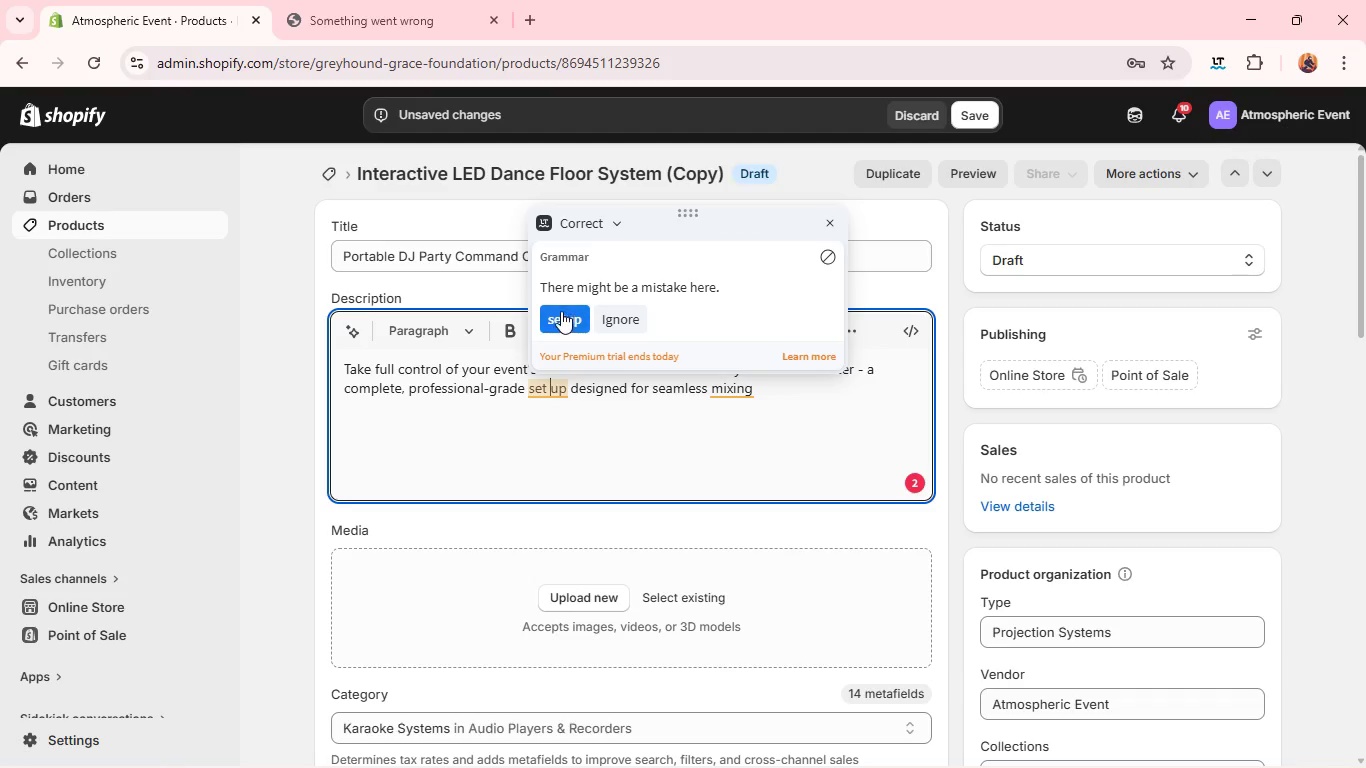 
left_click([561, 311])
 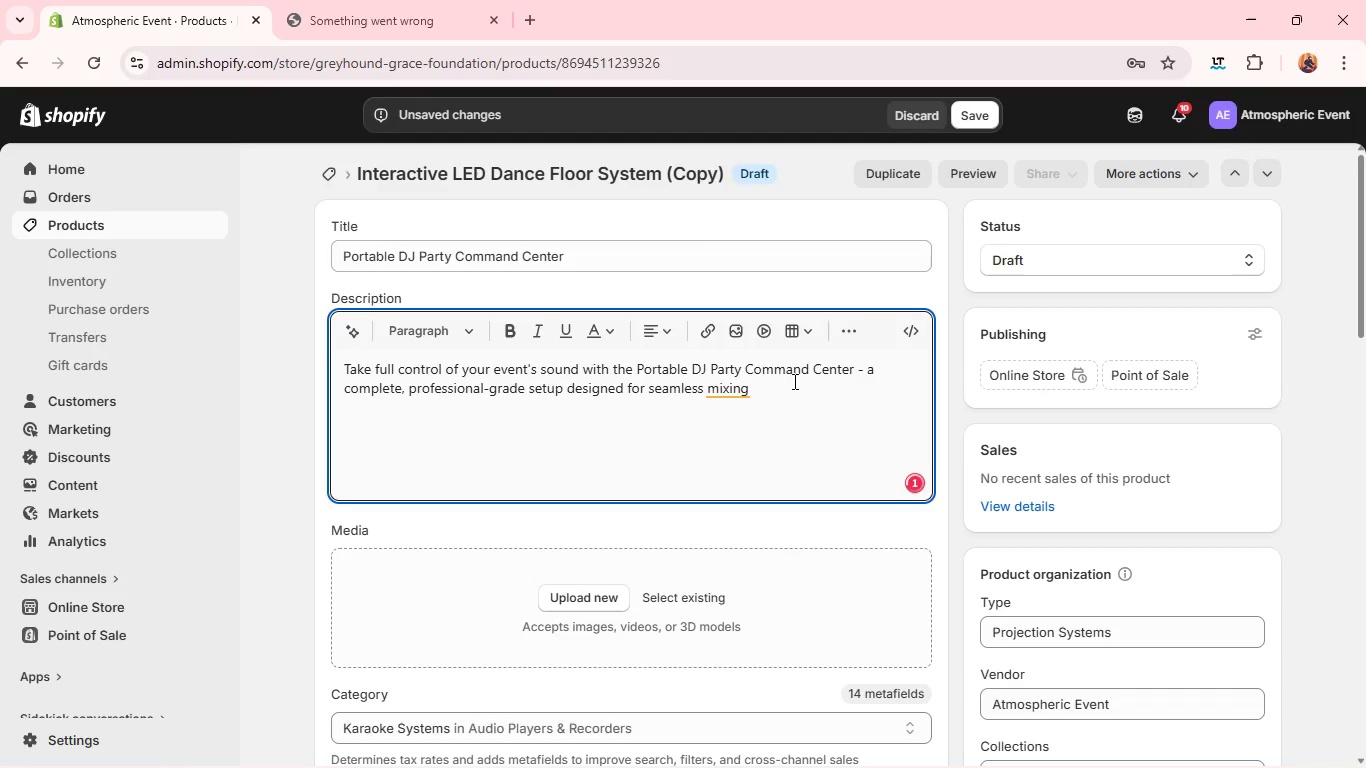 
left_click([784, 395])
 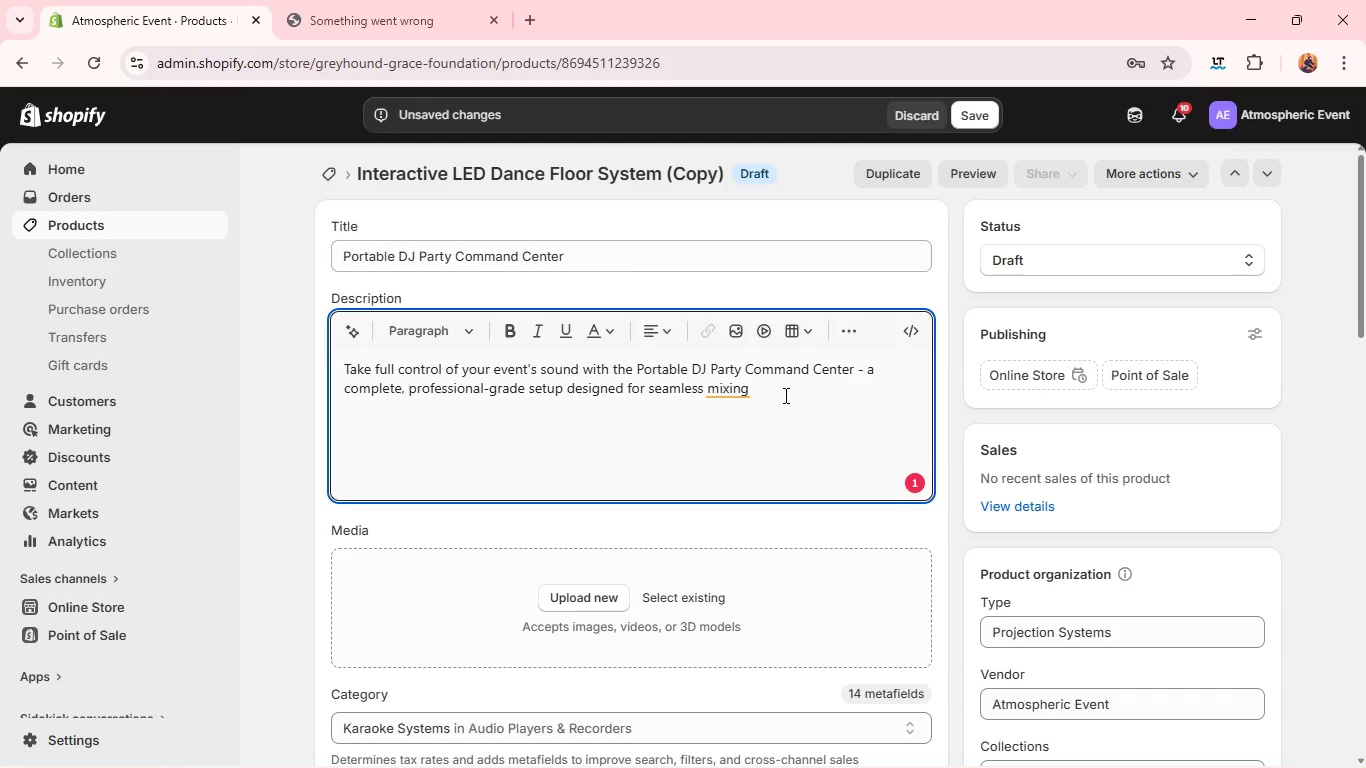 
wait(5.24)
 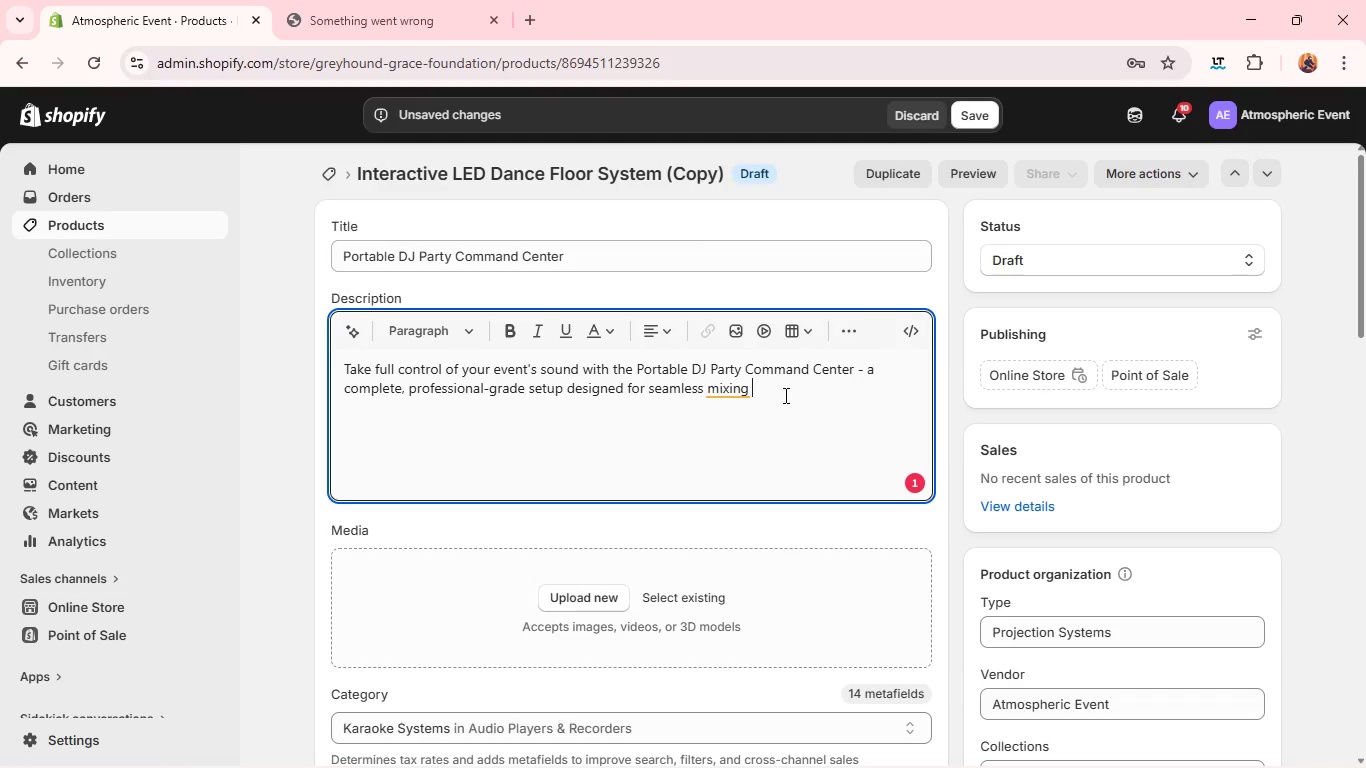 
type(and powerful auido delivery. )
 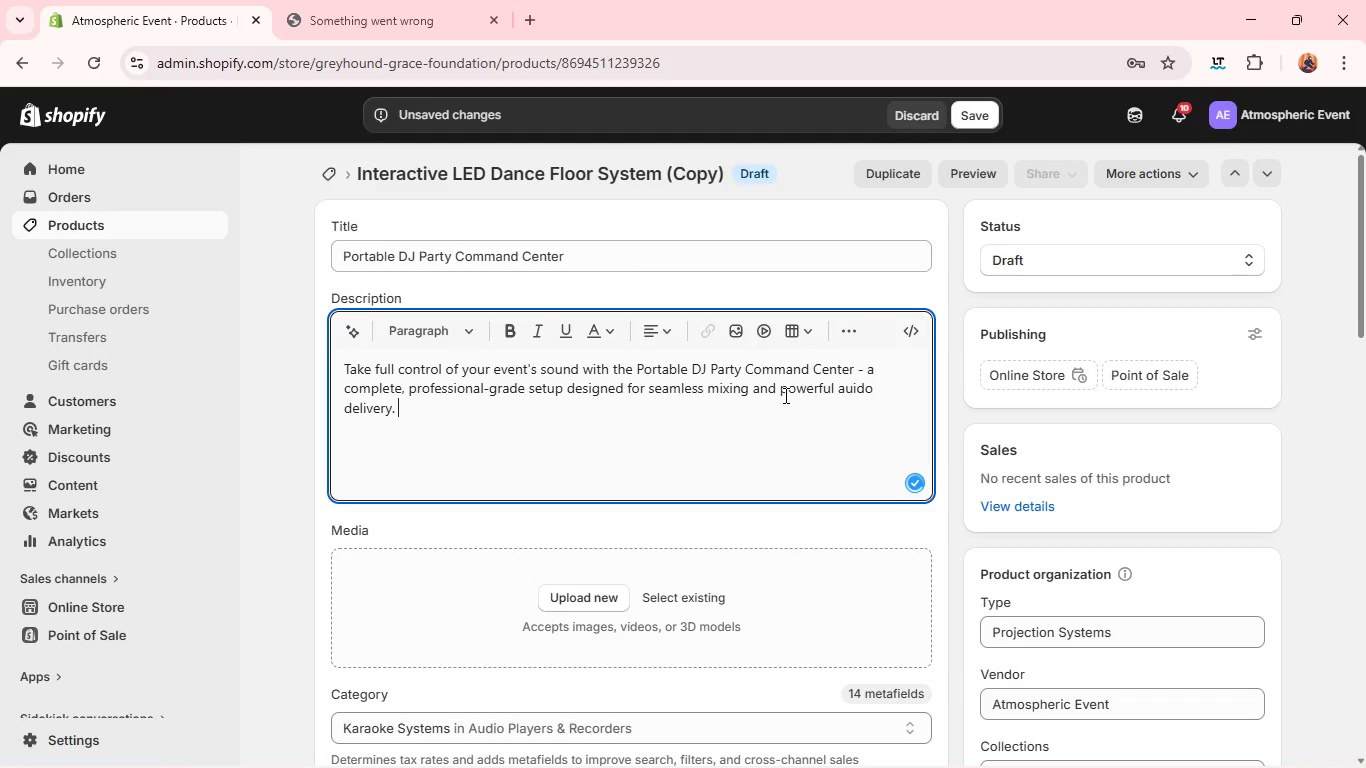 
key(Enter)
 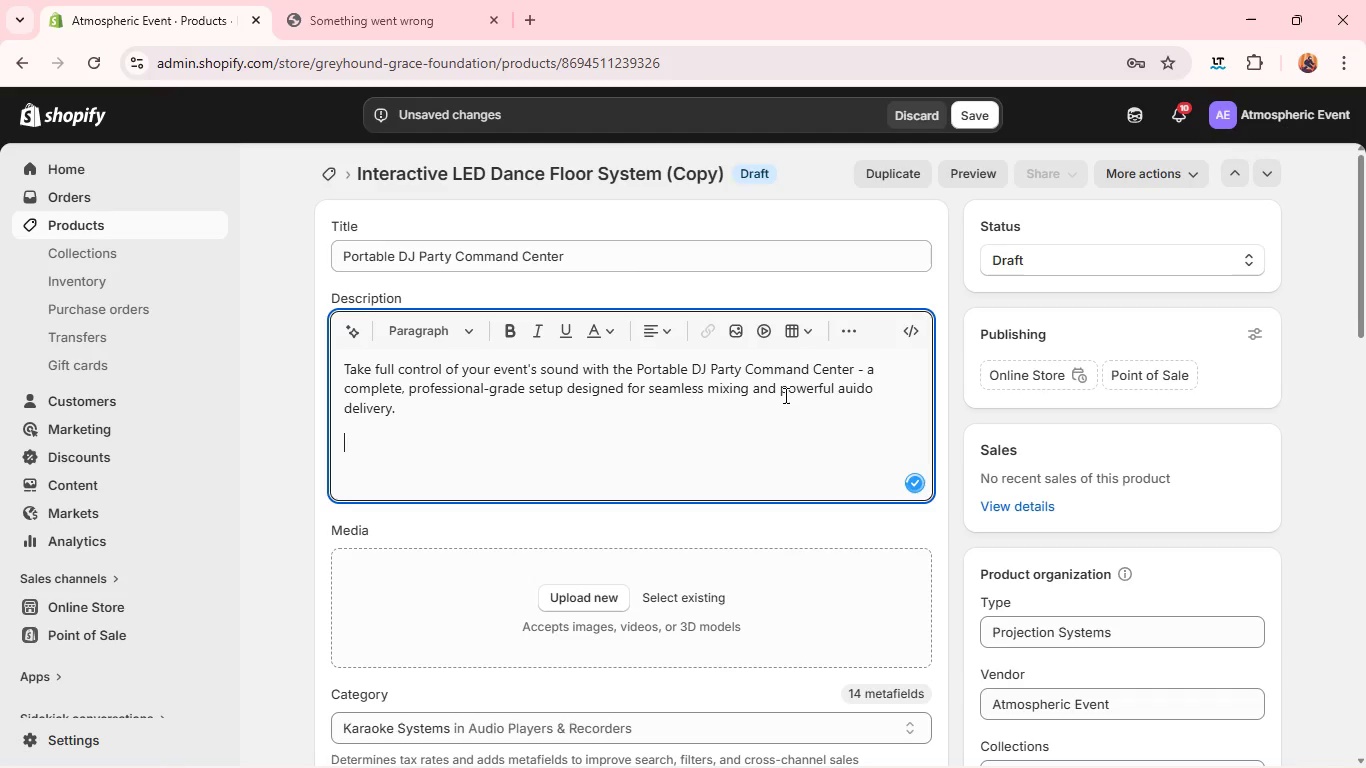 
type(Wheather you're a beginner or experienced DJ, this system makesd it easy to manage music, energize the crowd, and maintain a consistent, high-qualir)
key(Backspace)
type(ty sound throught your event. )
 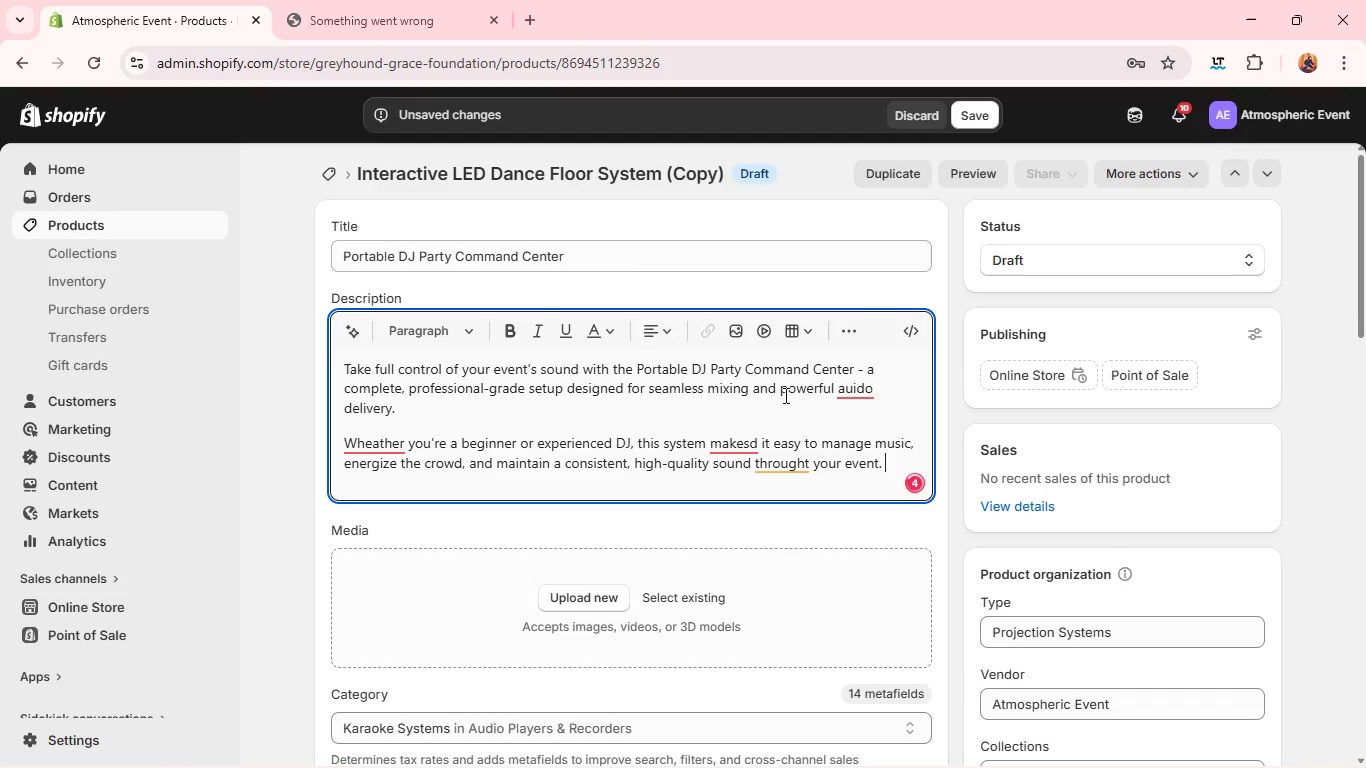 
left_click([864, 398])
 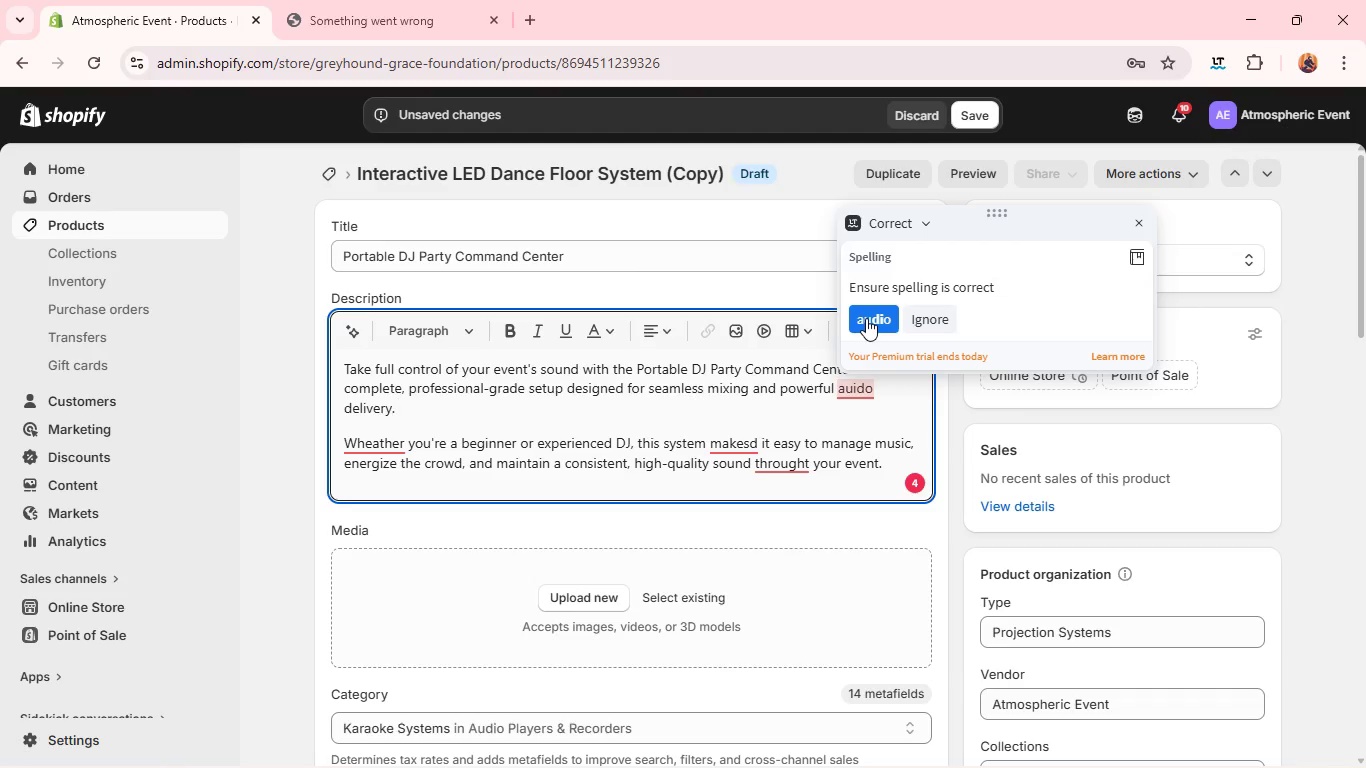 
left_click([866, 318])
 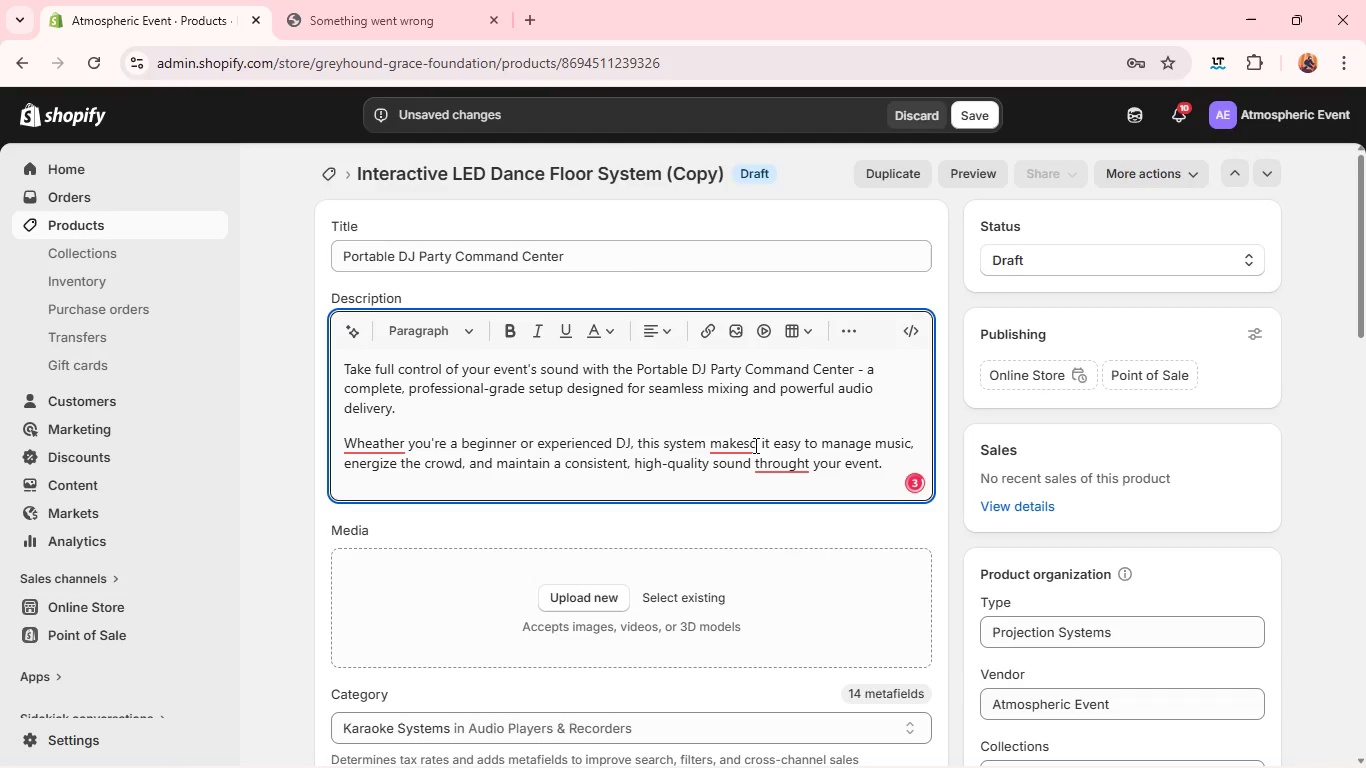 
left_click([735, 443])
 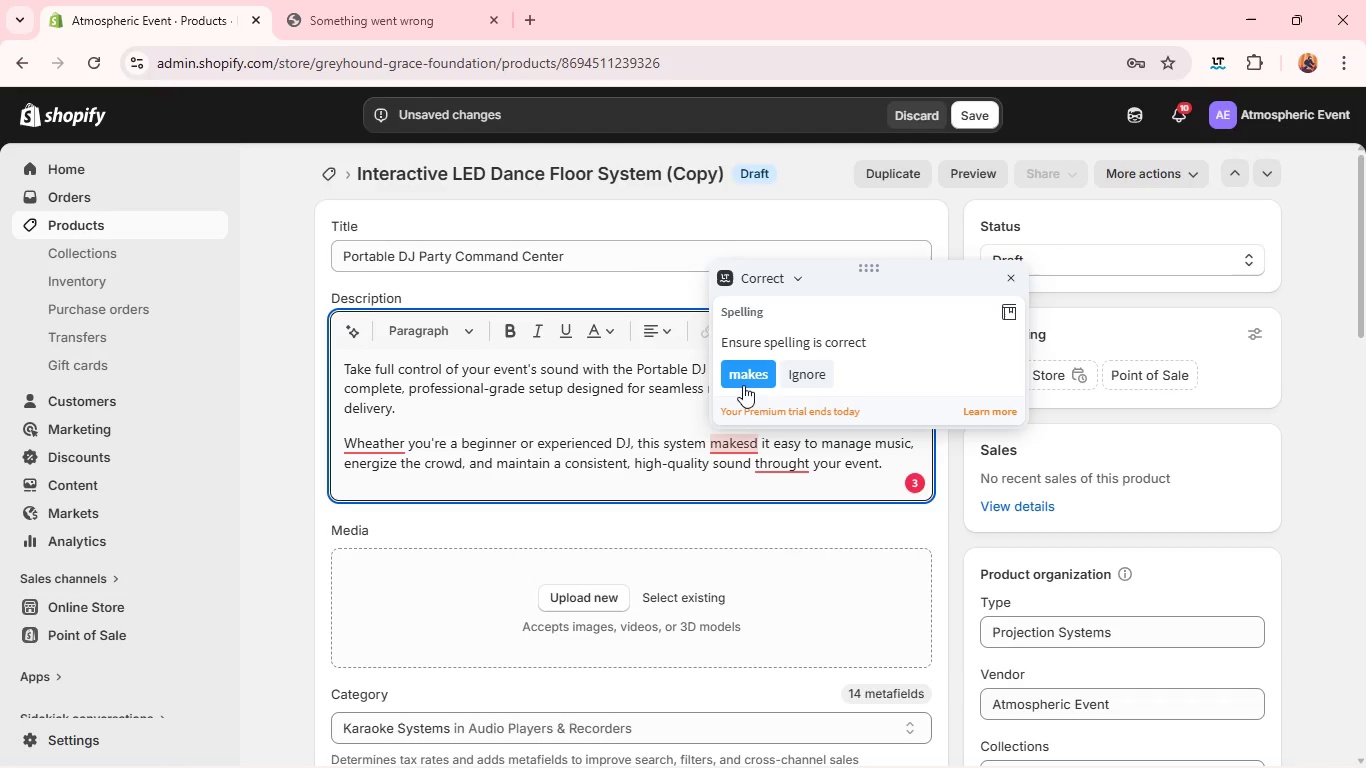 
left_click([745, 384])
 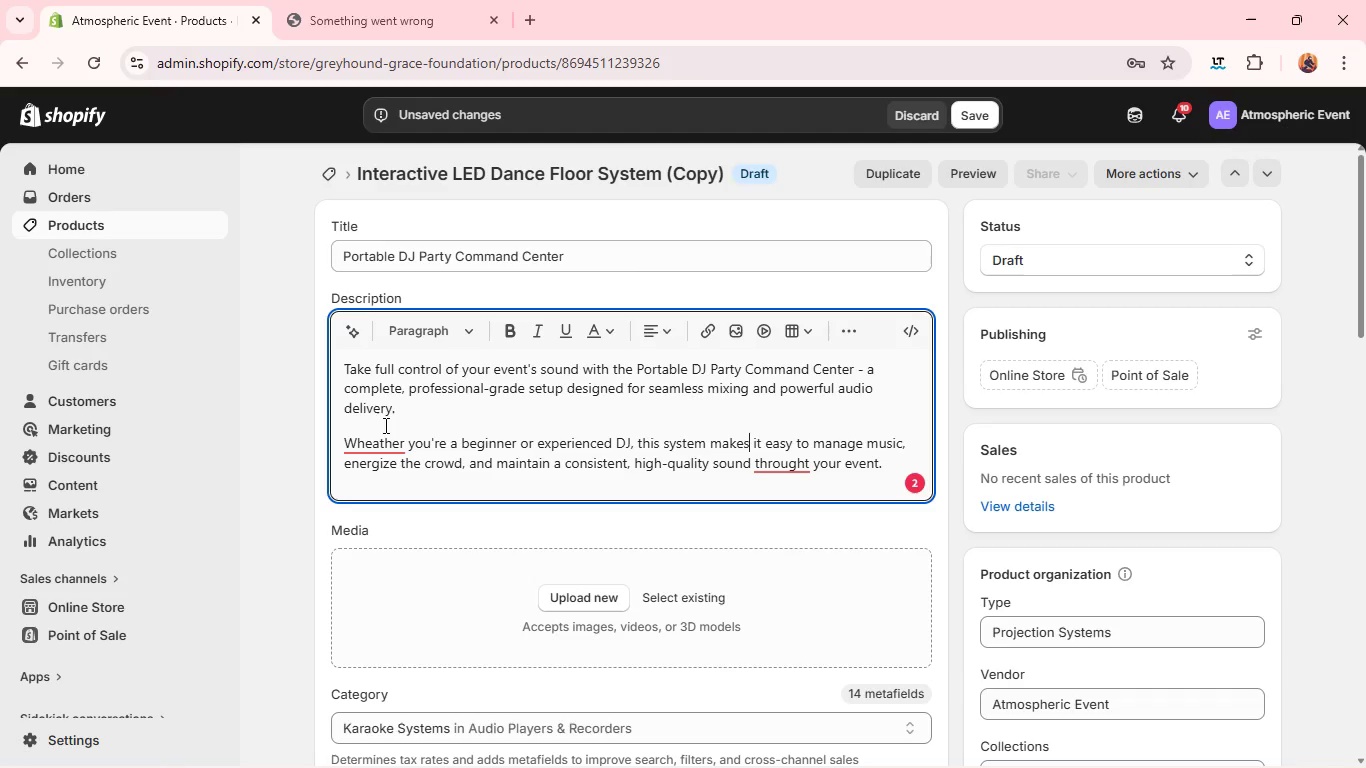 
left_click([368, 442])
 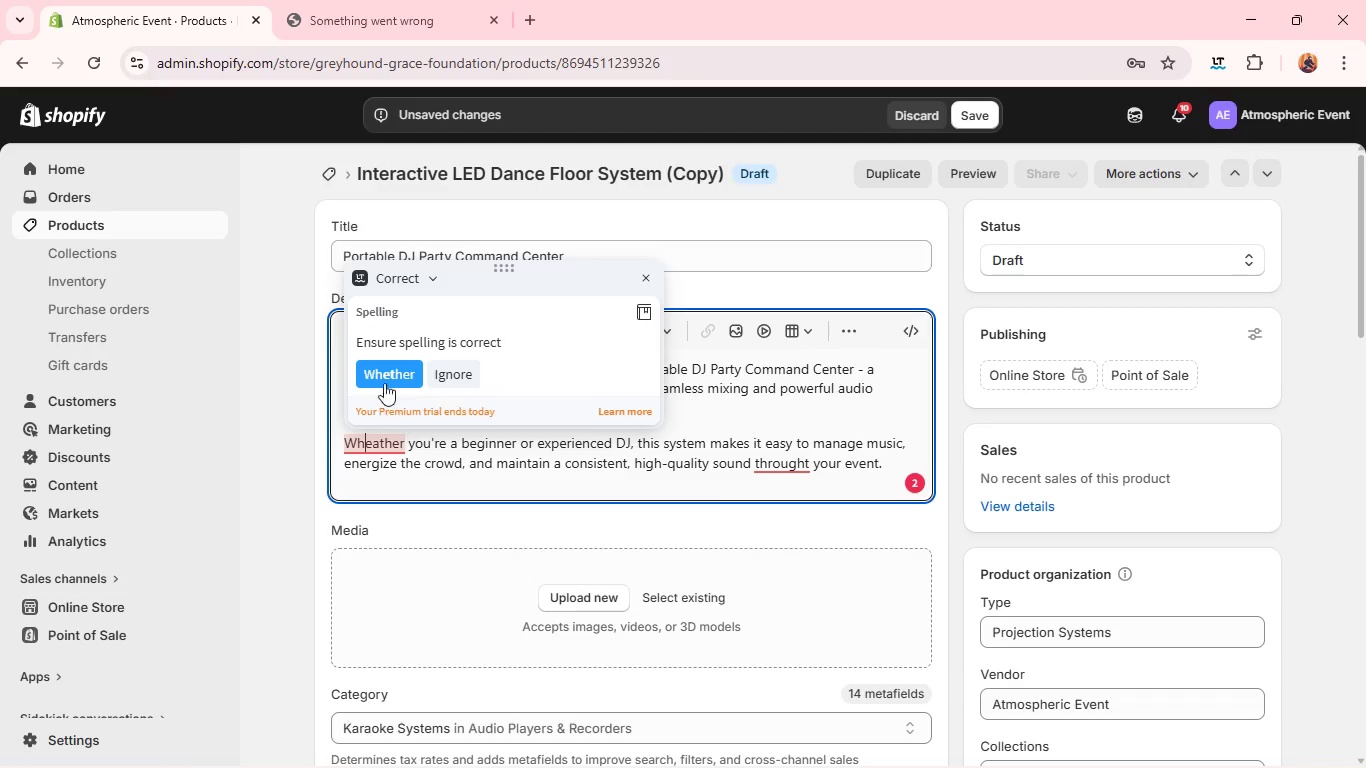 
left_click([388, 365])
 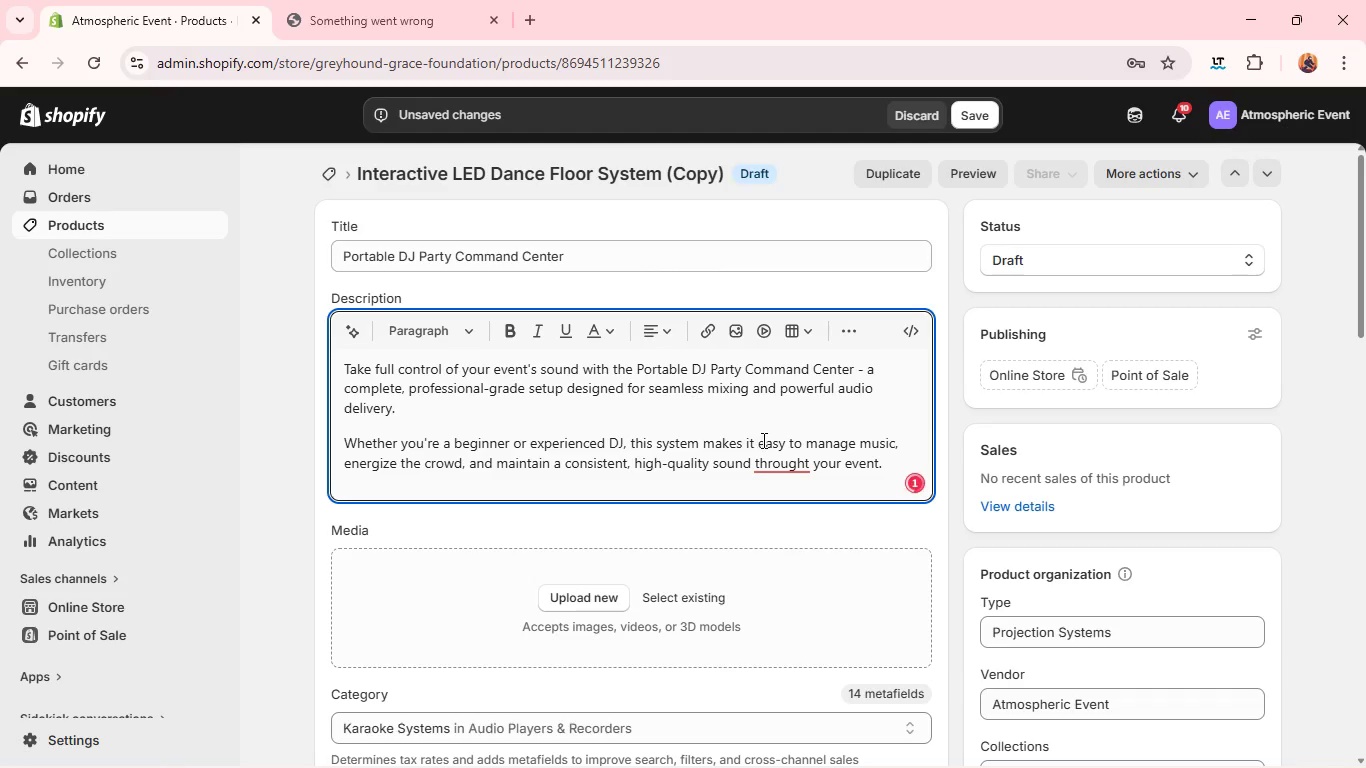 
left_click([781, 464])
 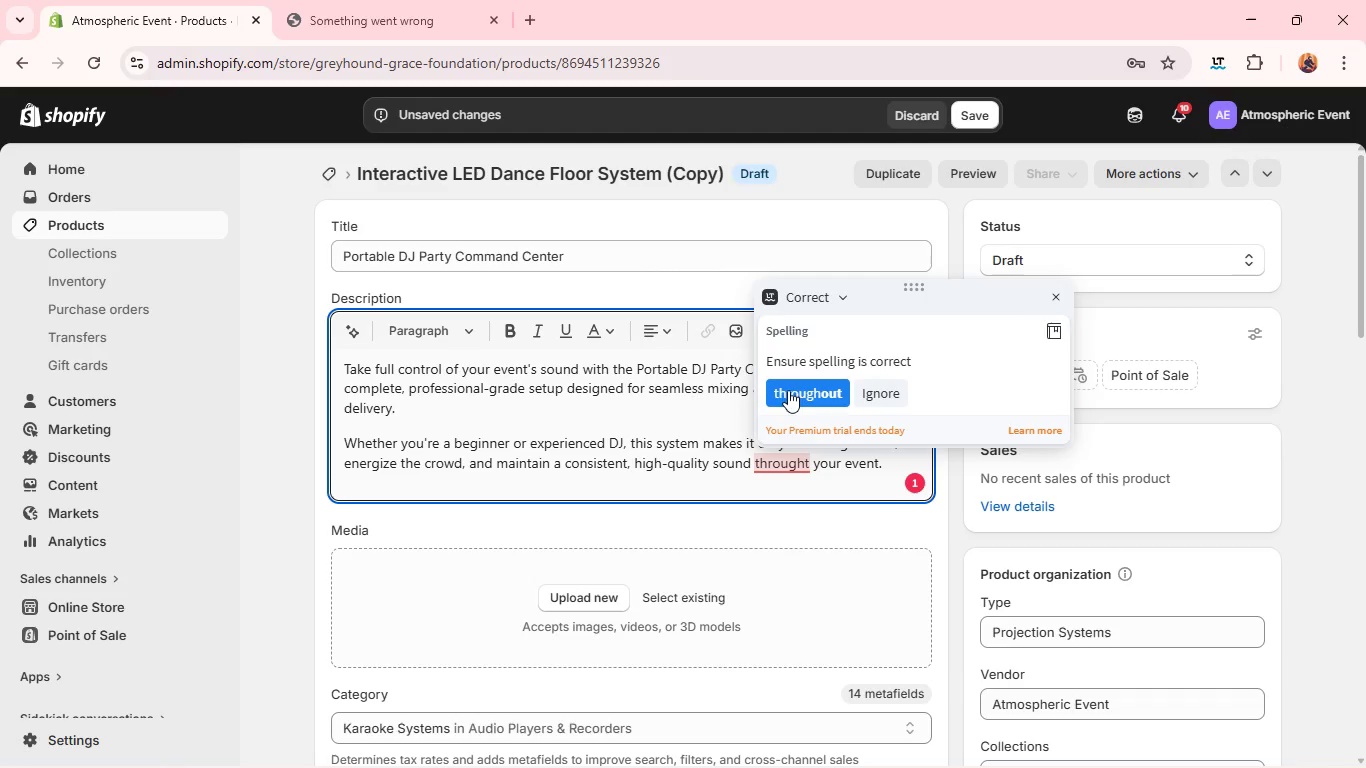 
left_click([788, 382])
 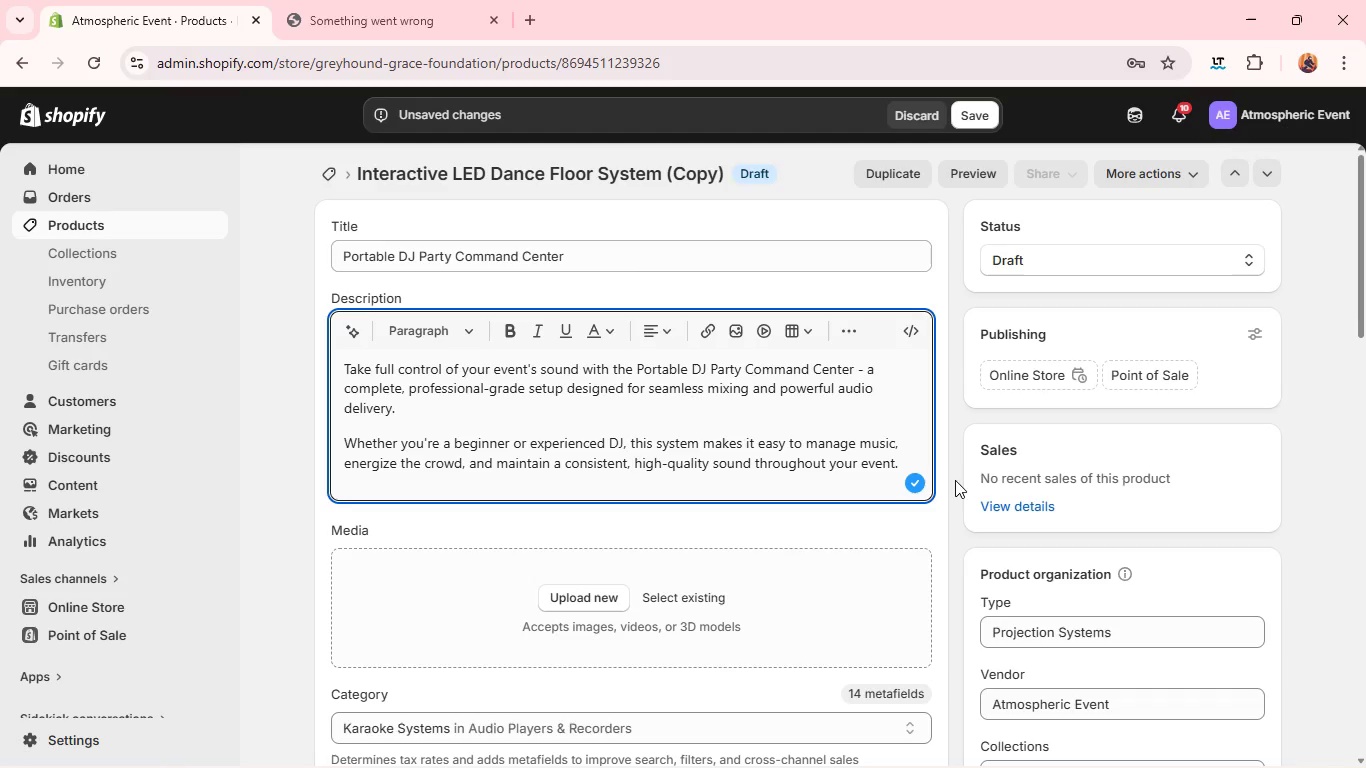 
left_click([899, 459])
 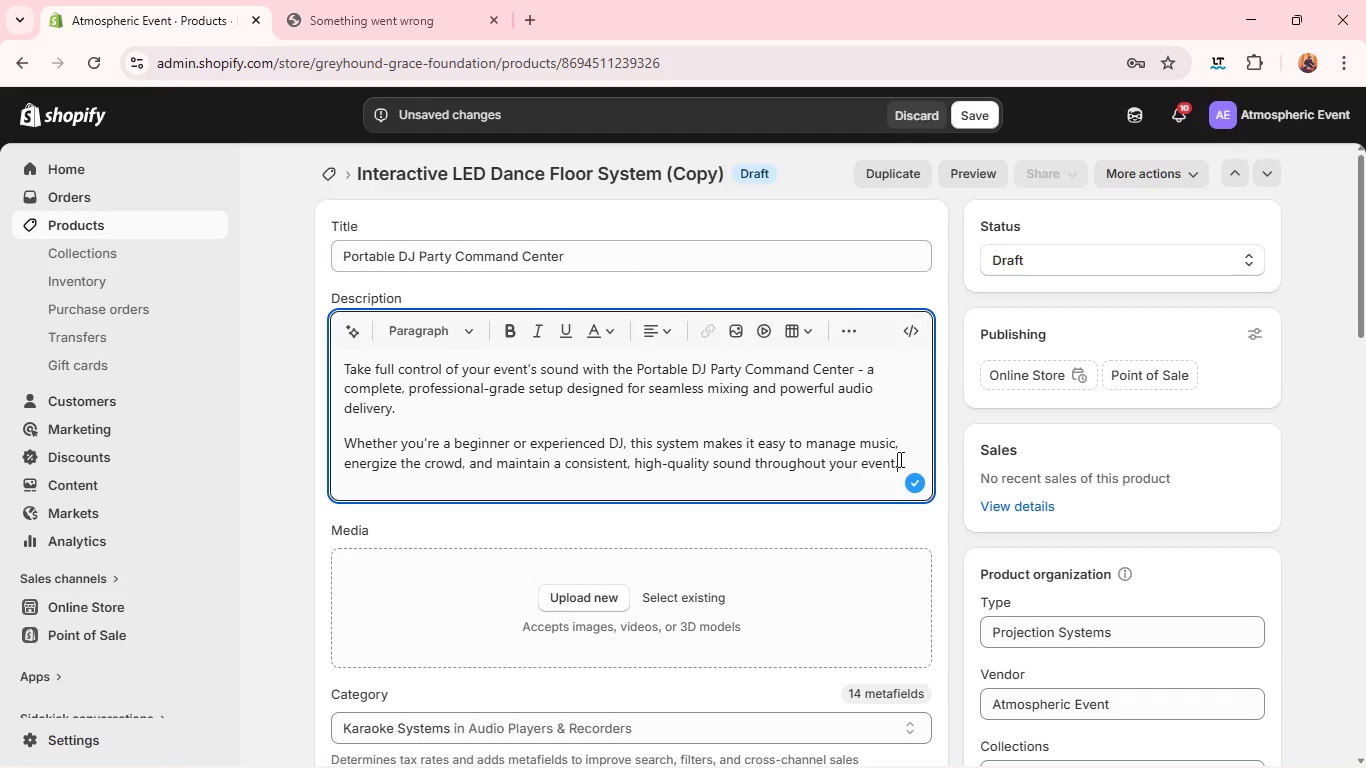 
key(Enter)
 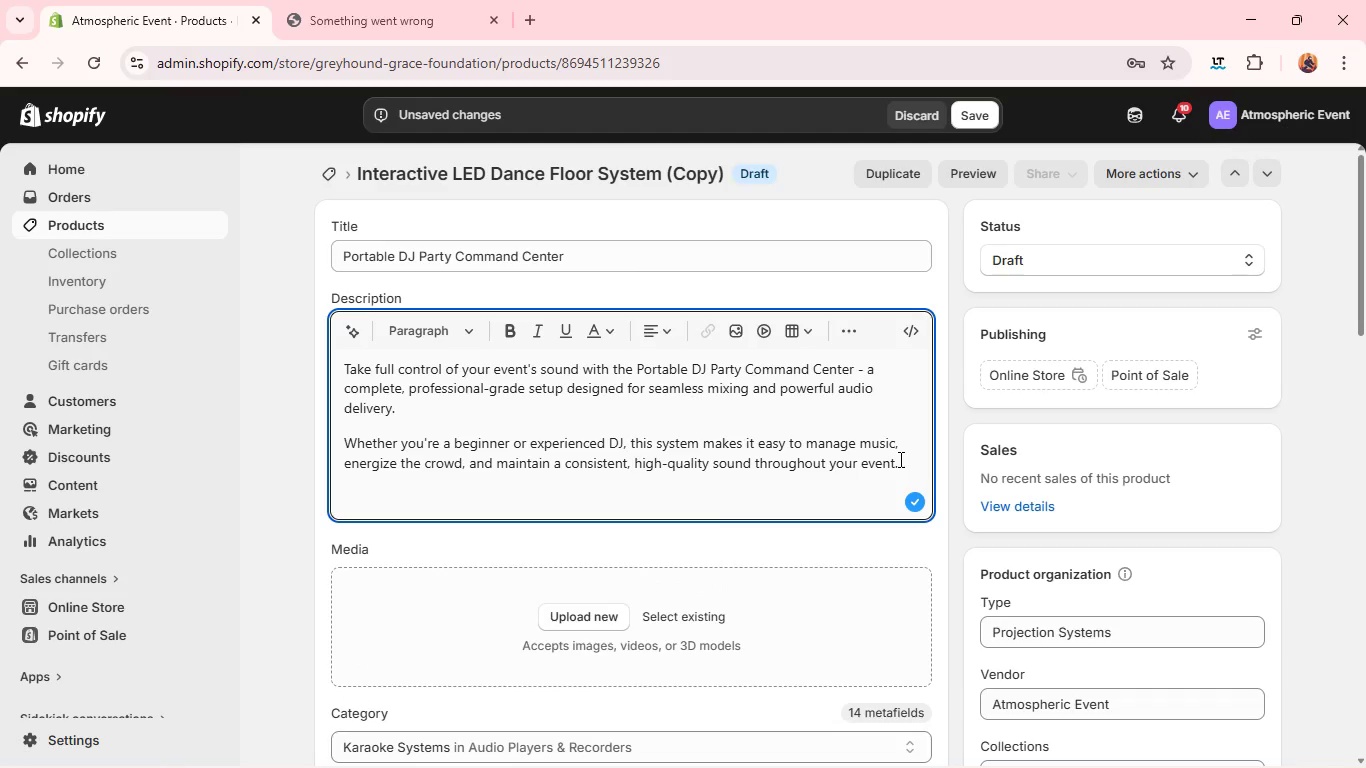 
type(What's Included)
 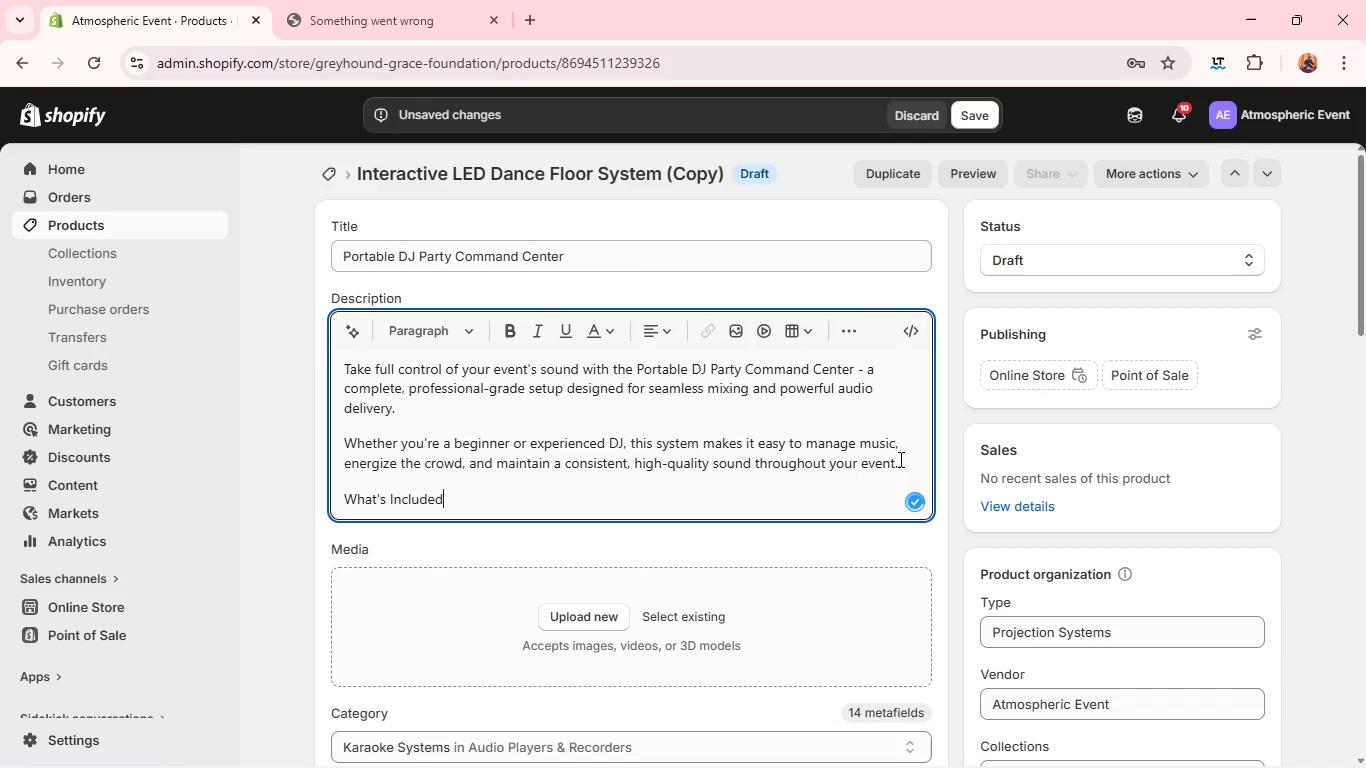 
key(Enter)
 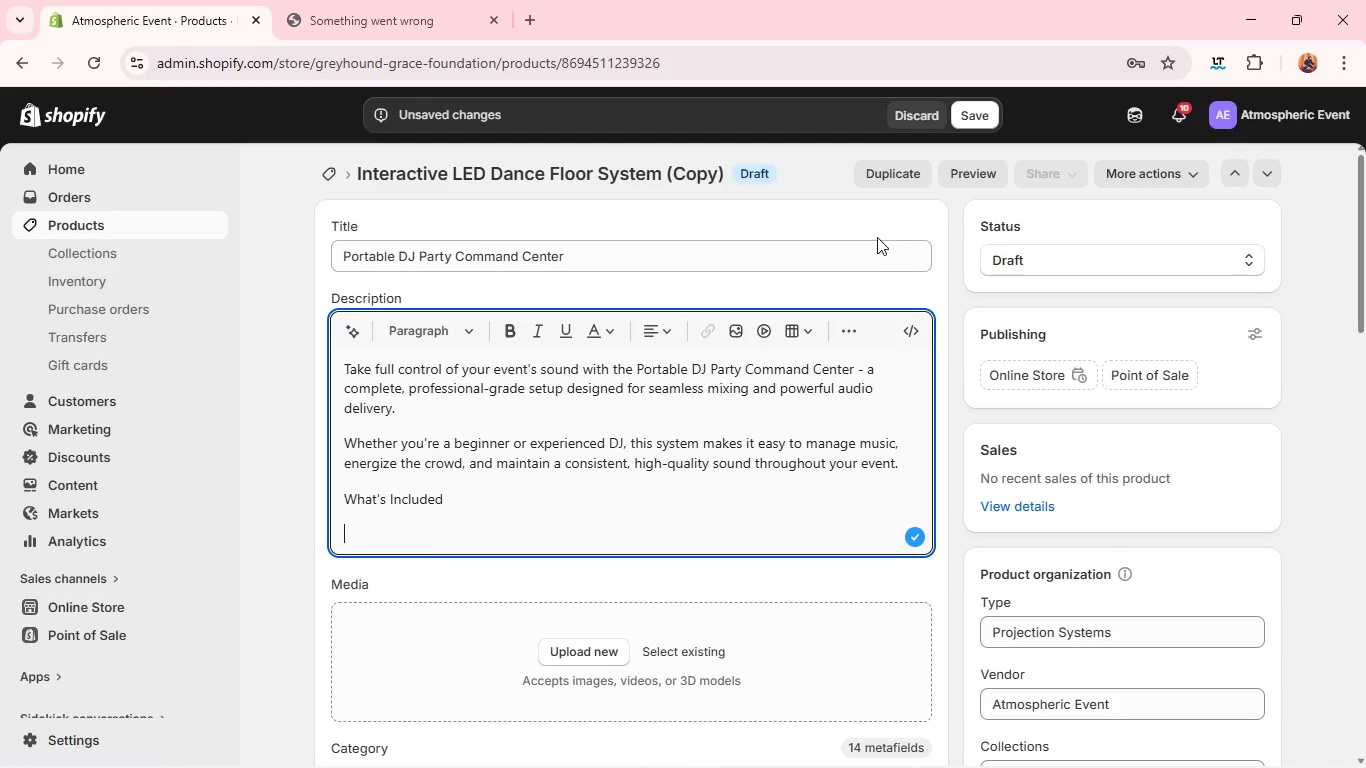 
left_click([845, 322])
 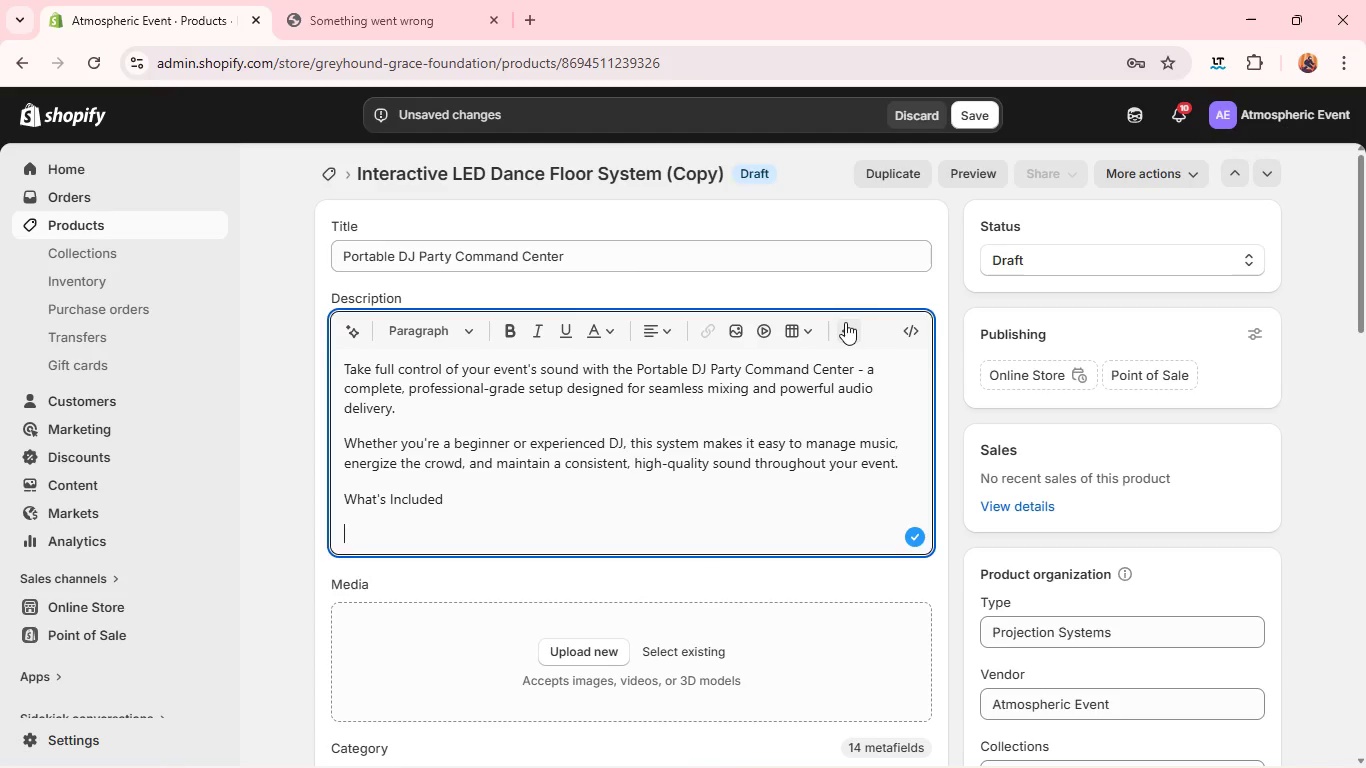 
left_click([845, 322])
 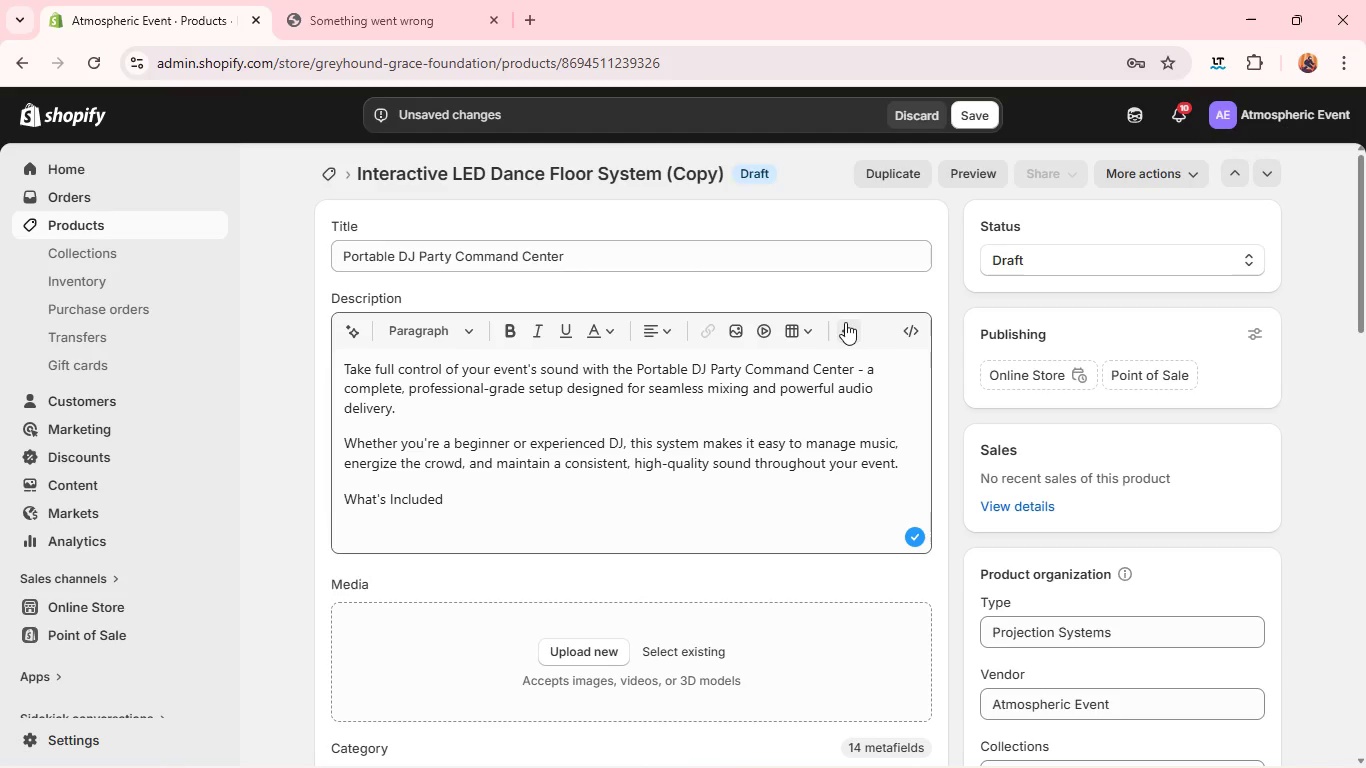 
left_click([845, 322])
 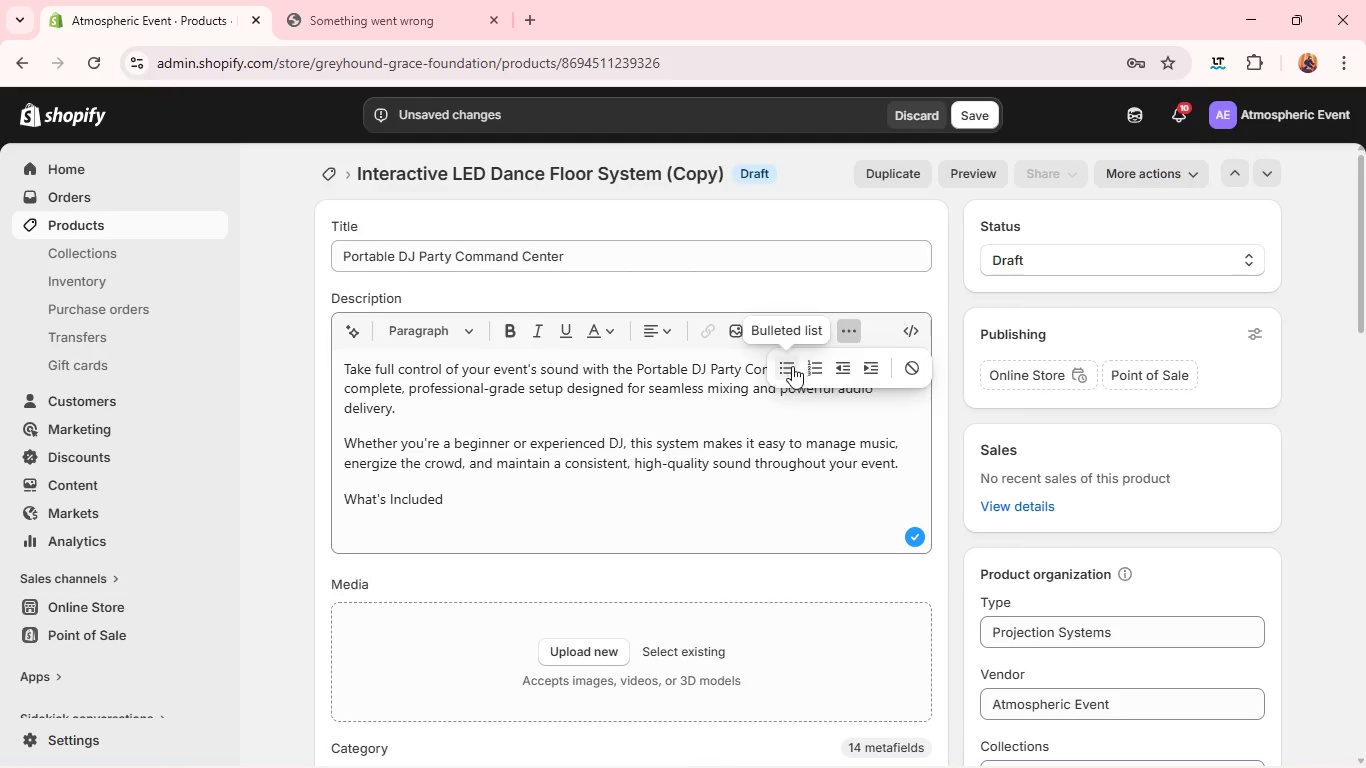 
left_click([786, 372])
 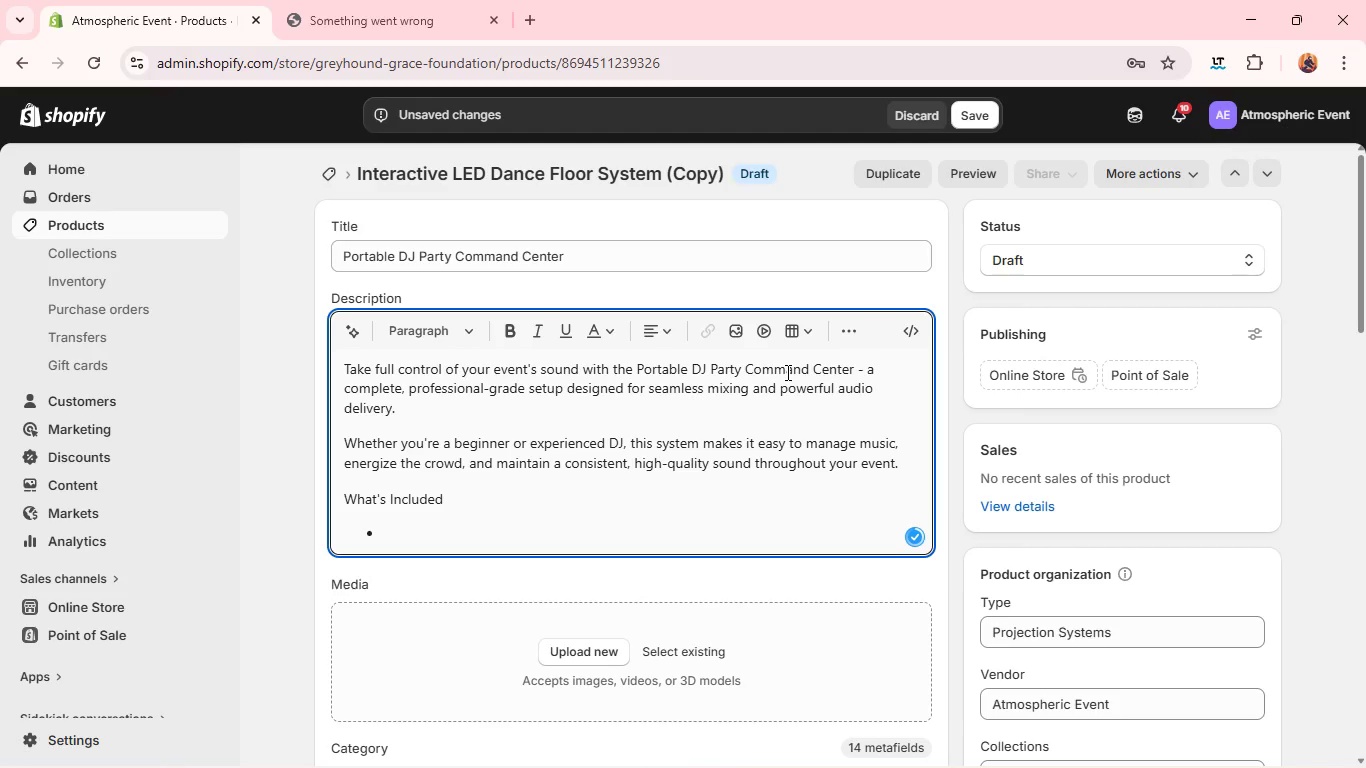 
type(Dj)
key(Backspace)
type(J conr)
key(Backspace)
type(troller system)
 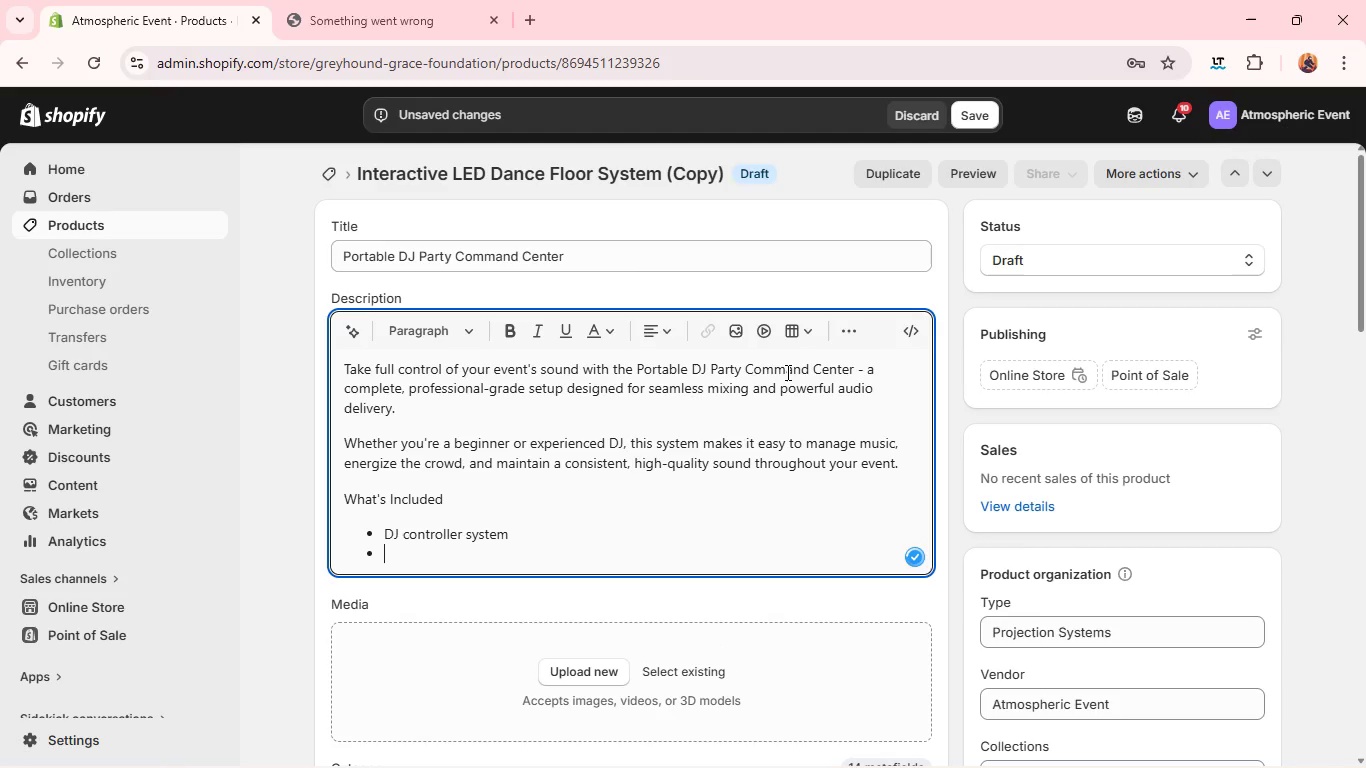 
 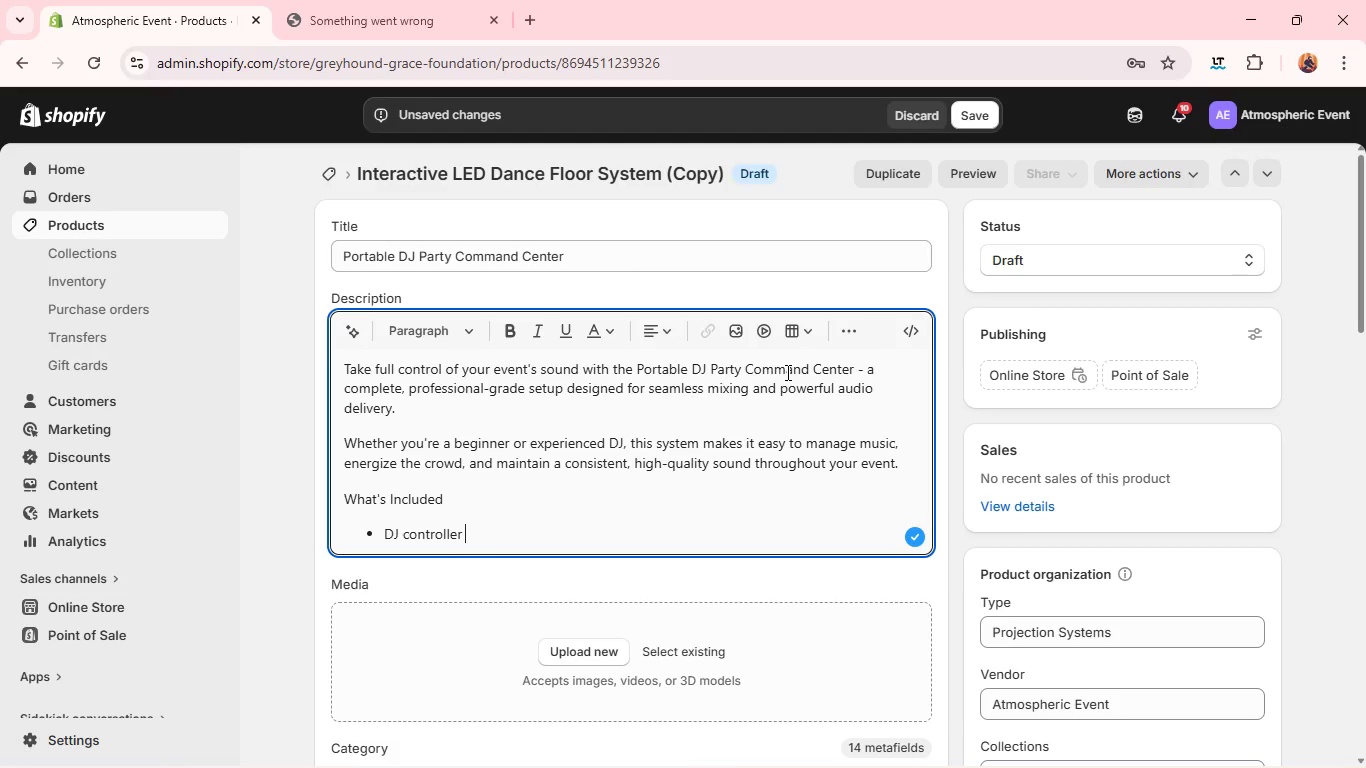 
key(Enter)
 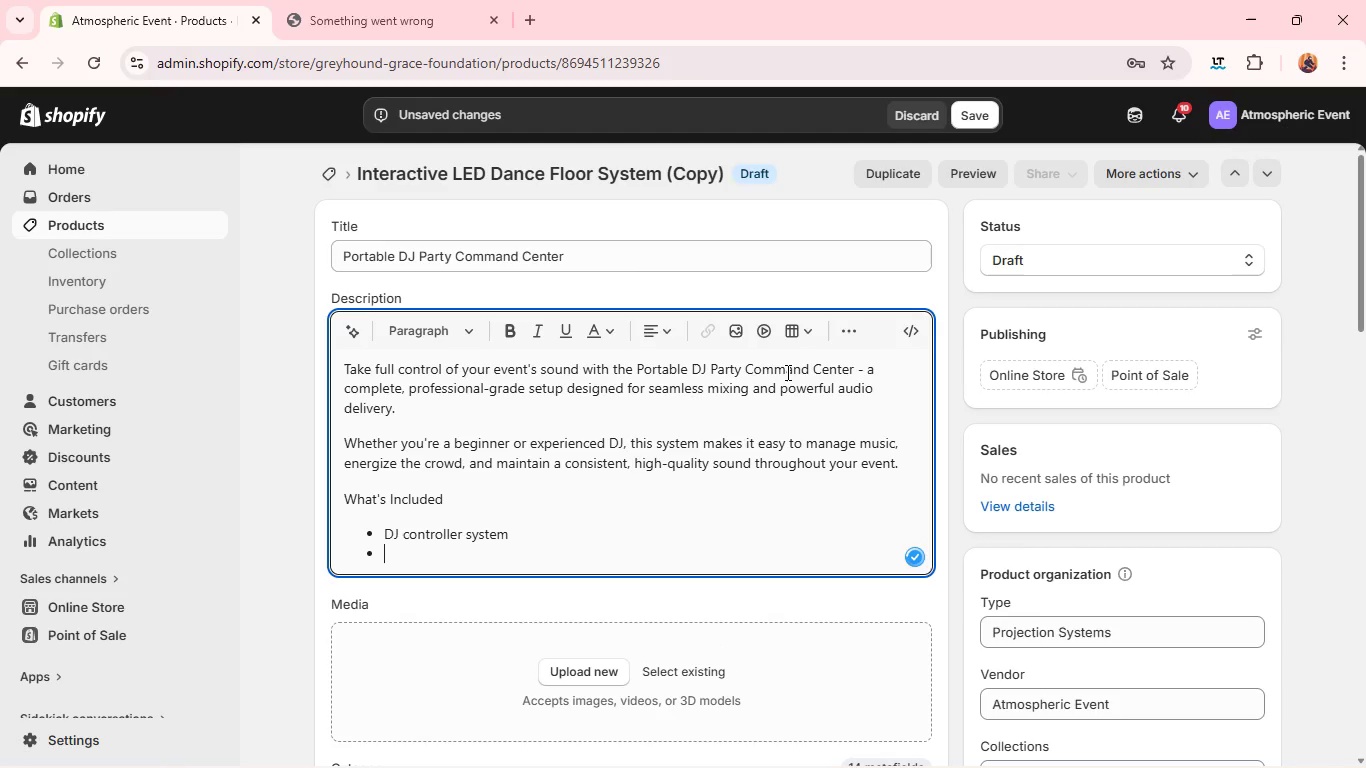 
type(Professional speaker setup)
 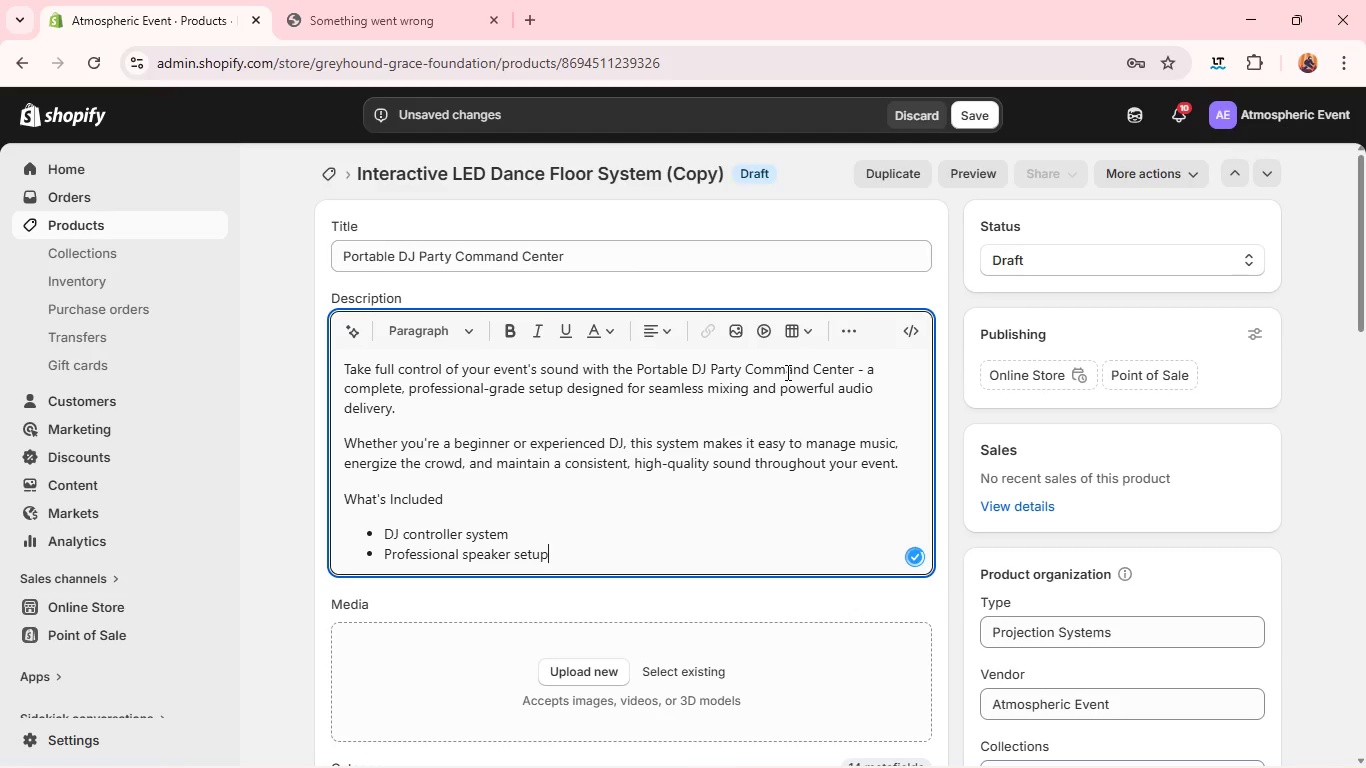 
key(Enter)
 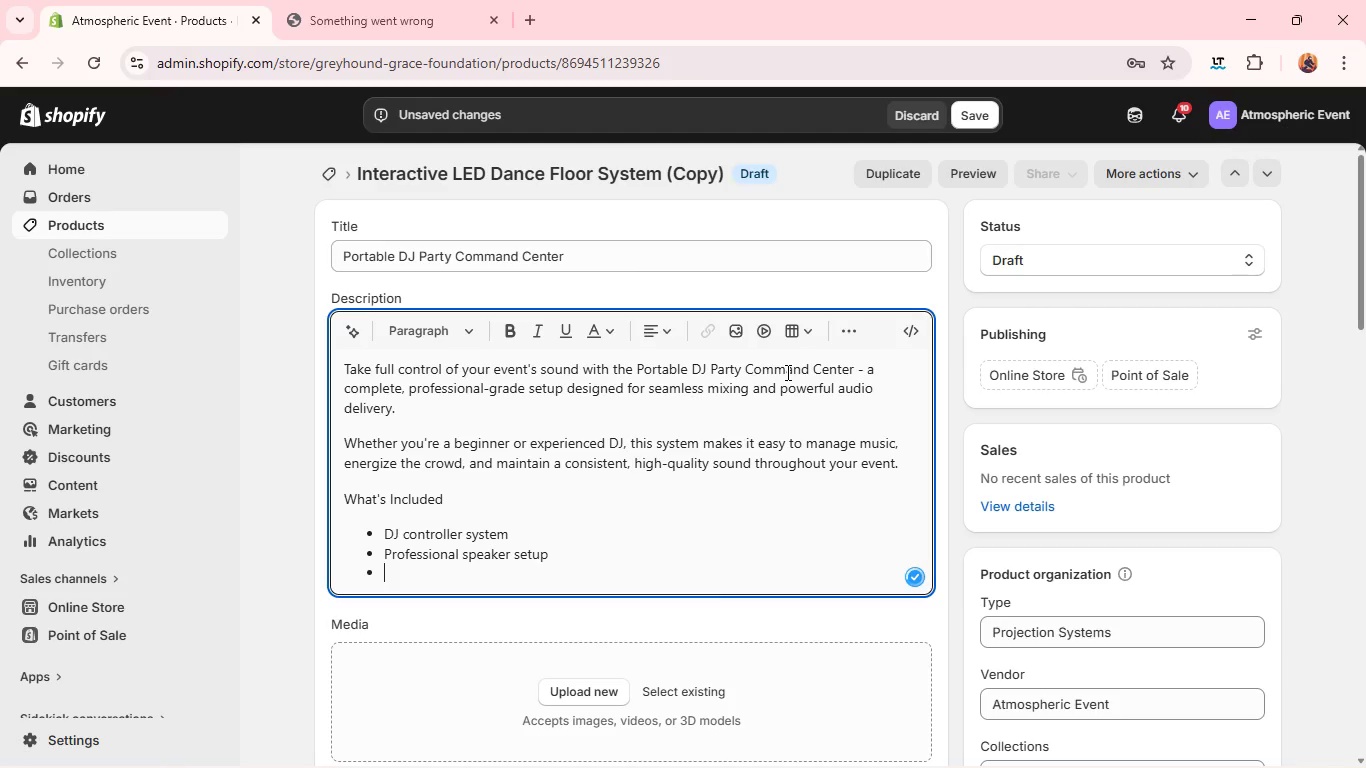 
type(Mixer interface)
 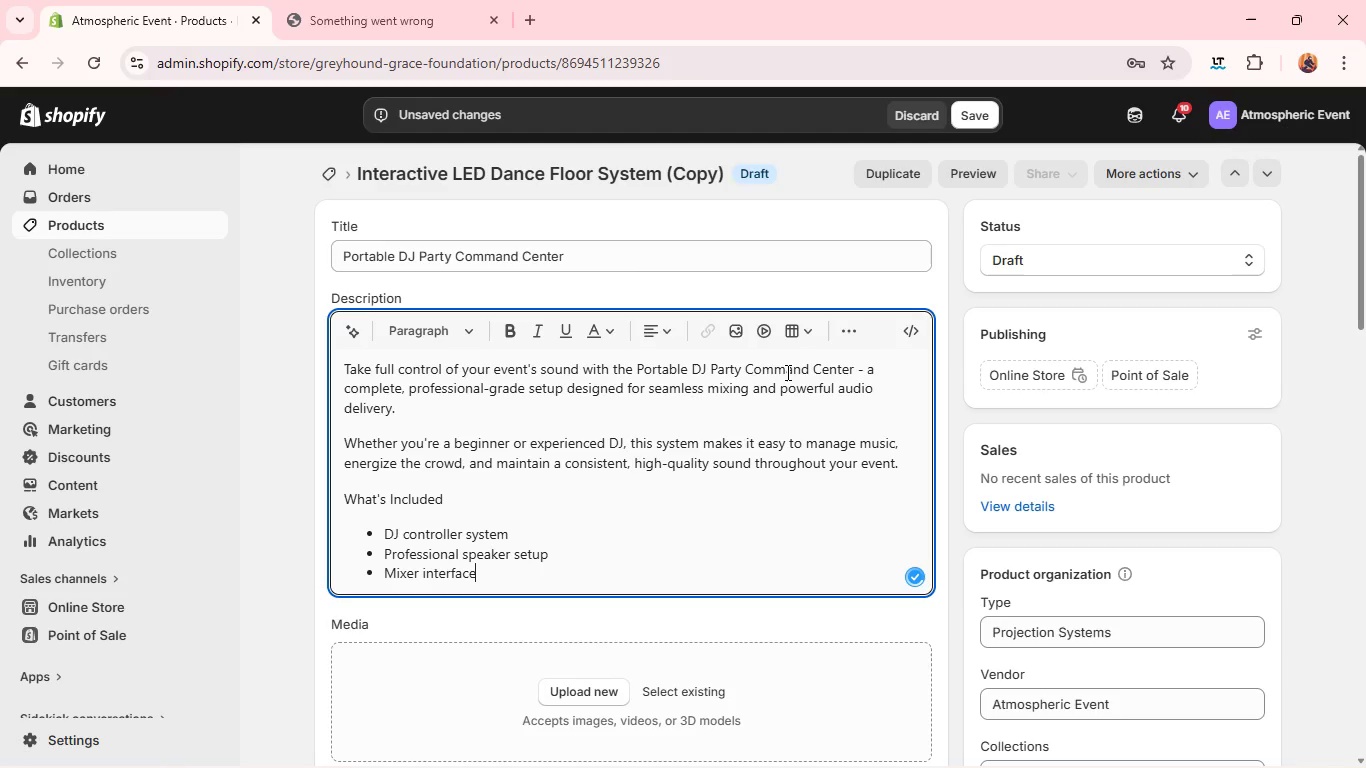 
key(Enter)
 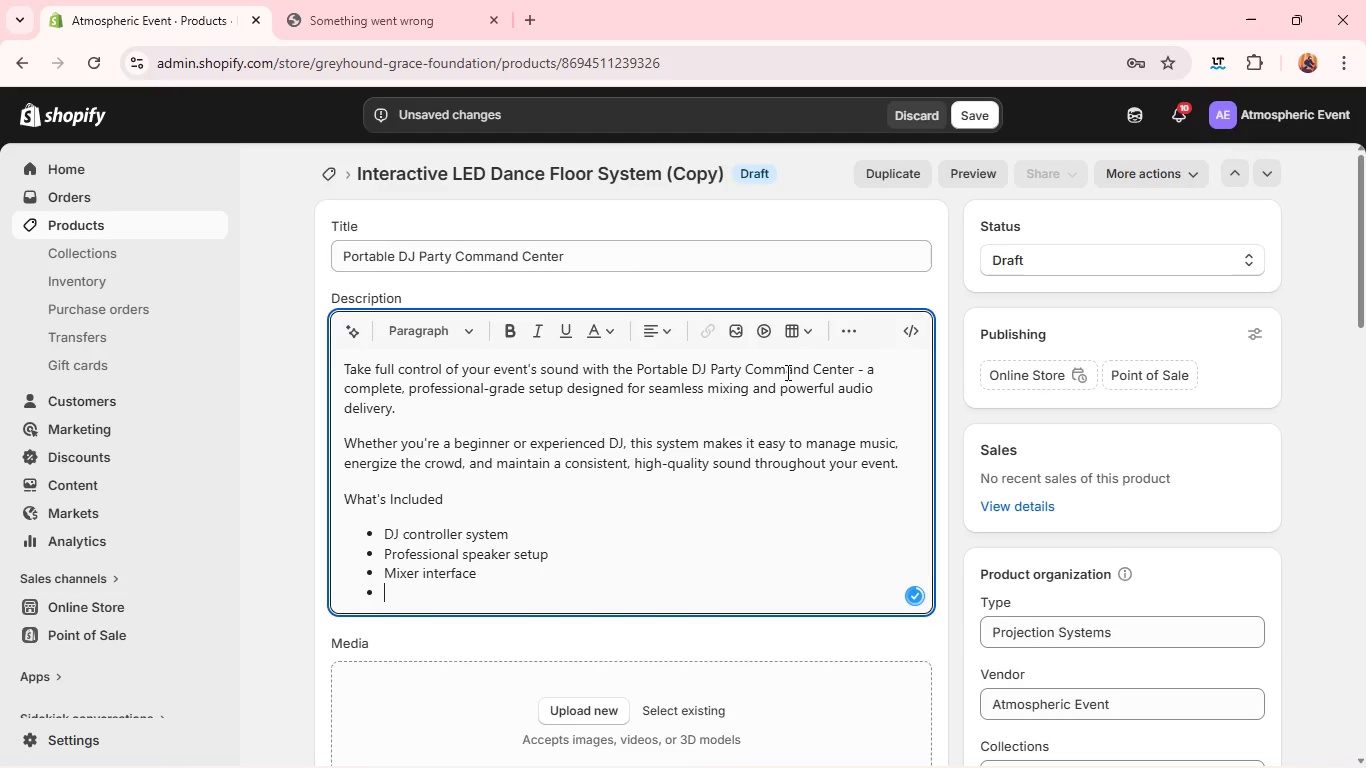 
type(Audio cables & connectors)
 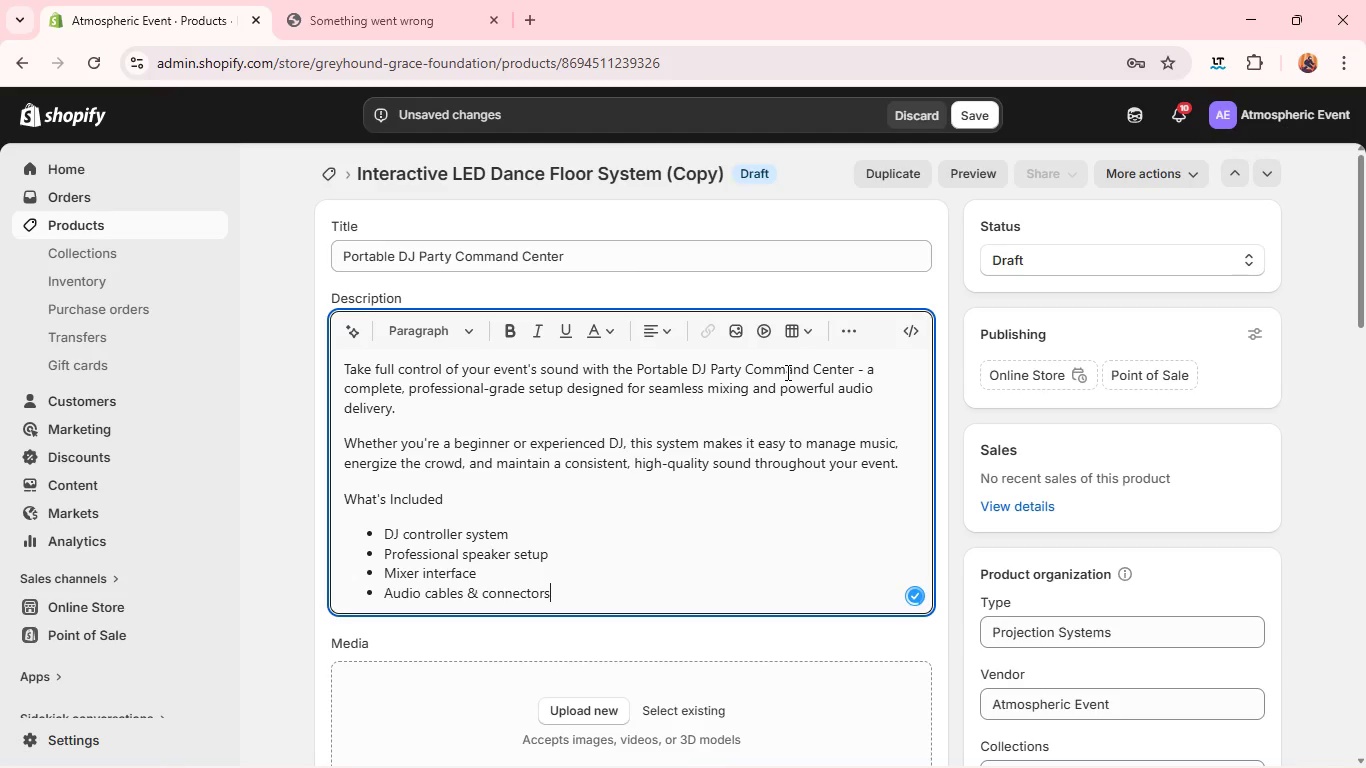 
key(Enter)
 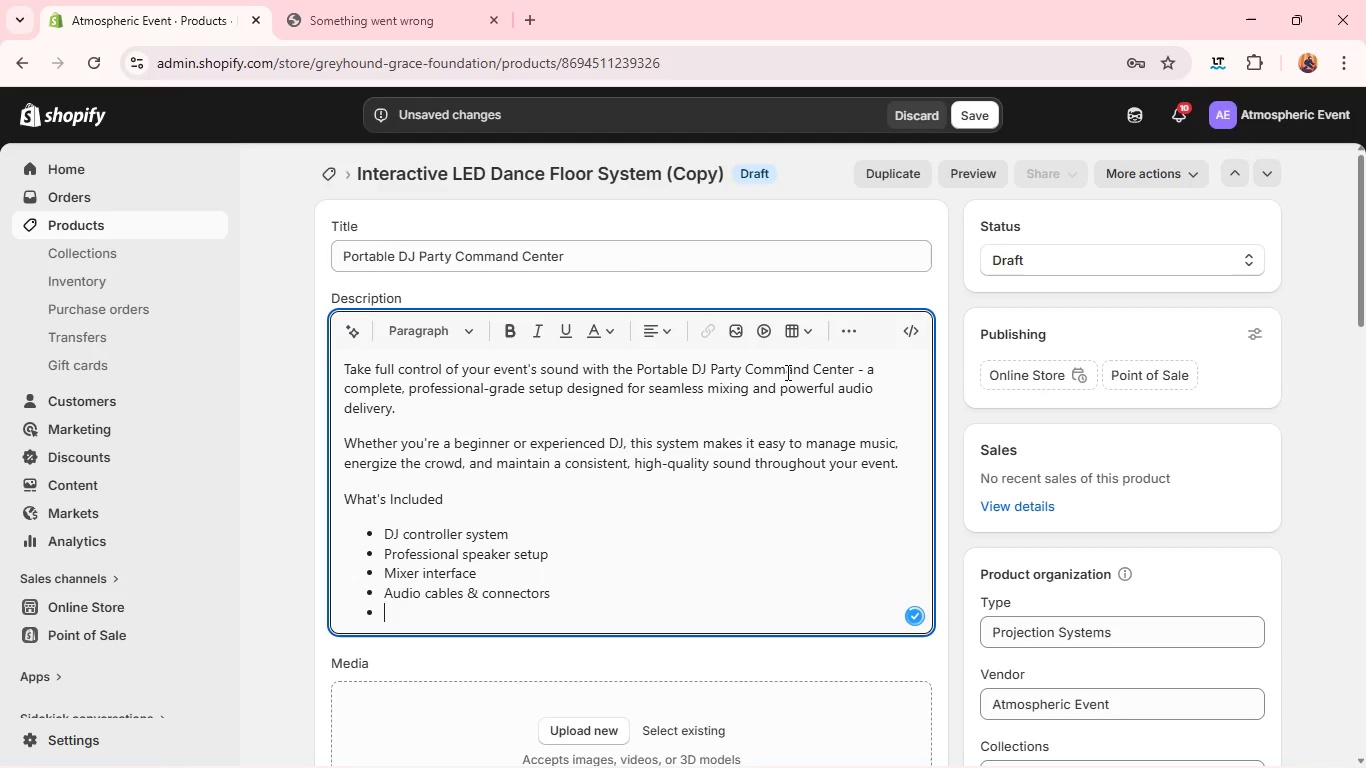 
type(Setup guide)
 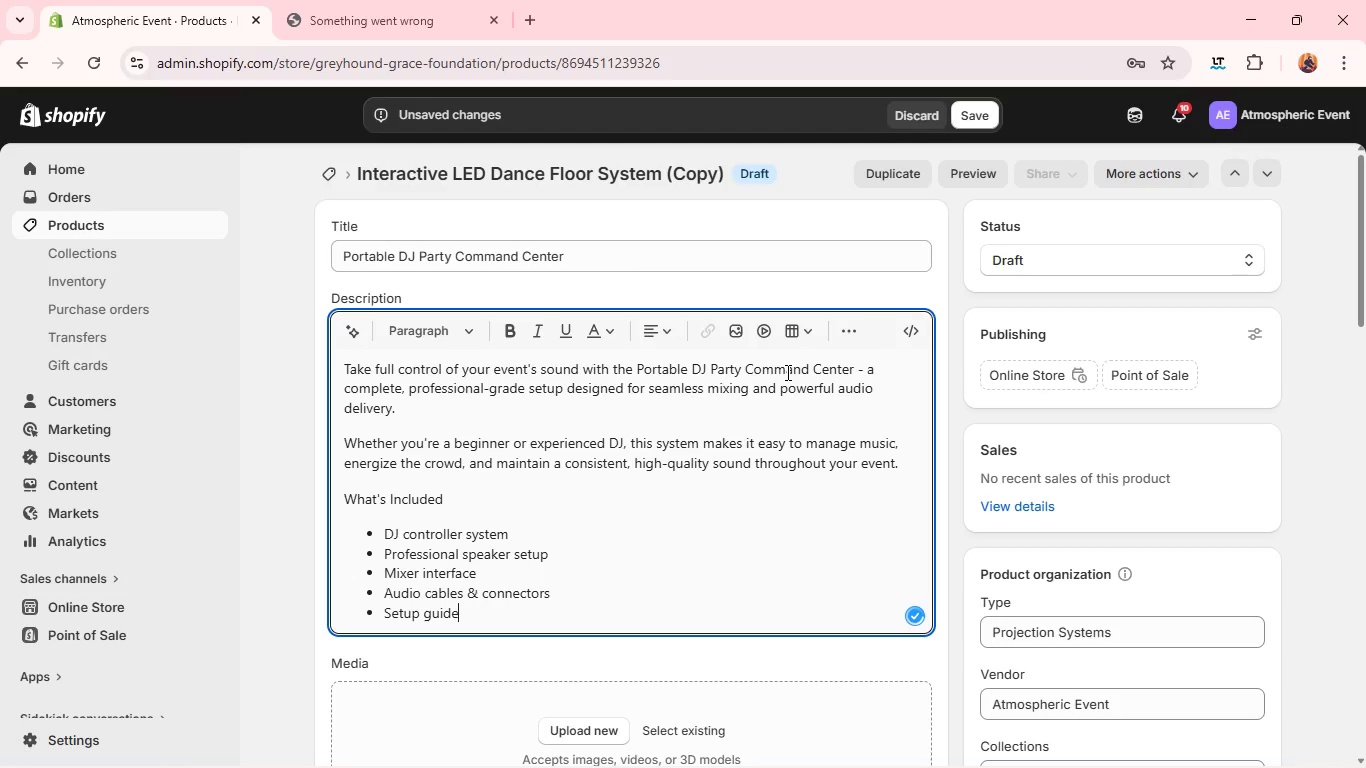 
key(Enter)
 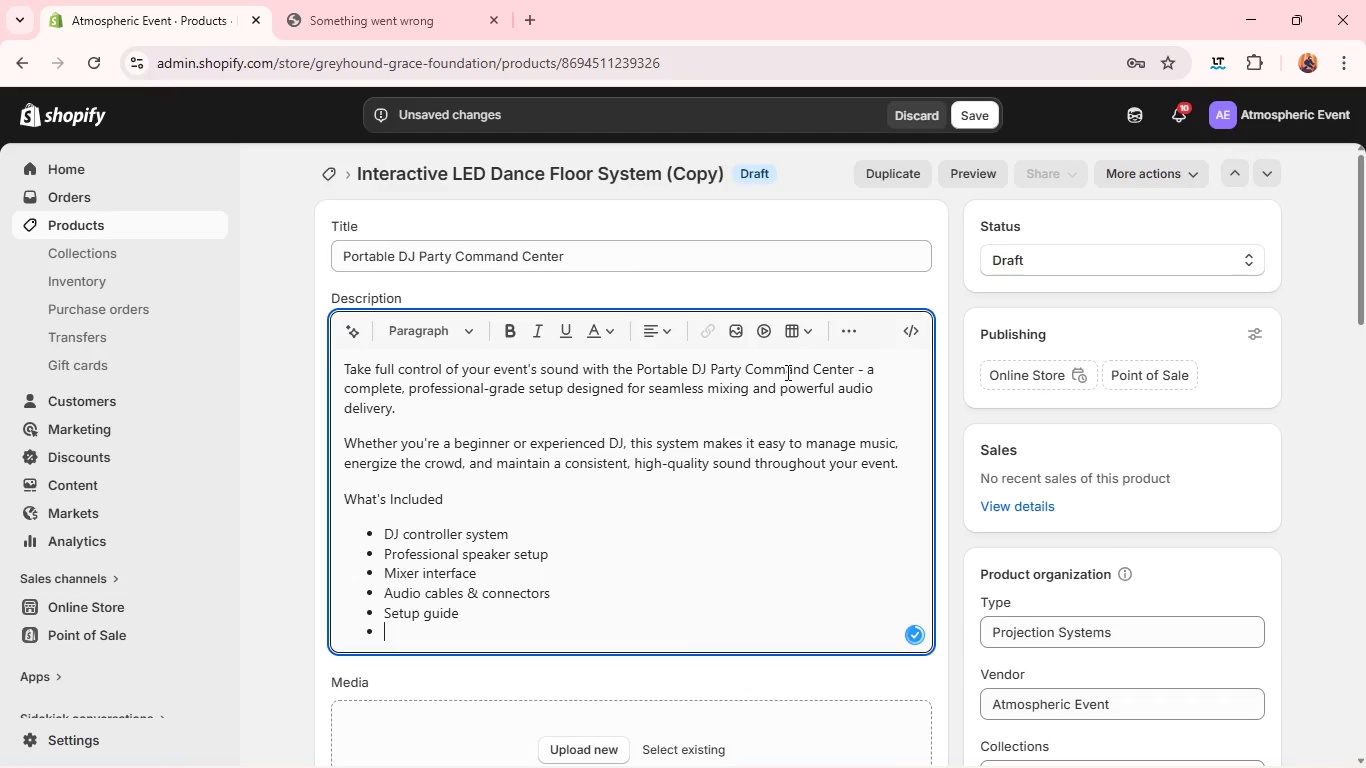 
key(Enter)
 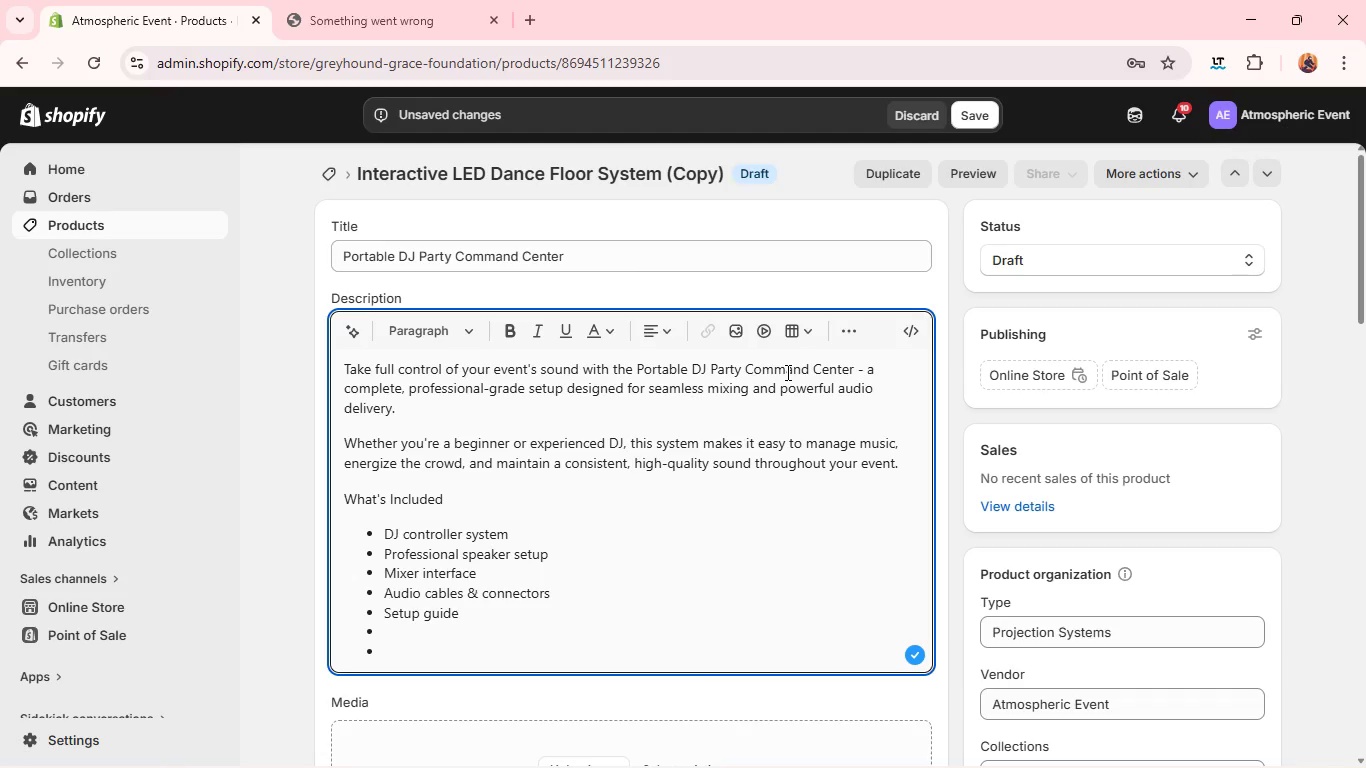 
key(Backspace)
 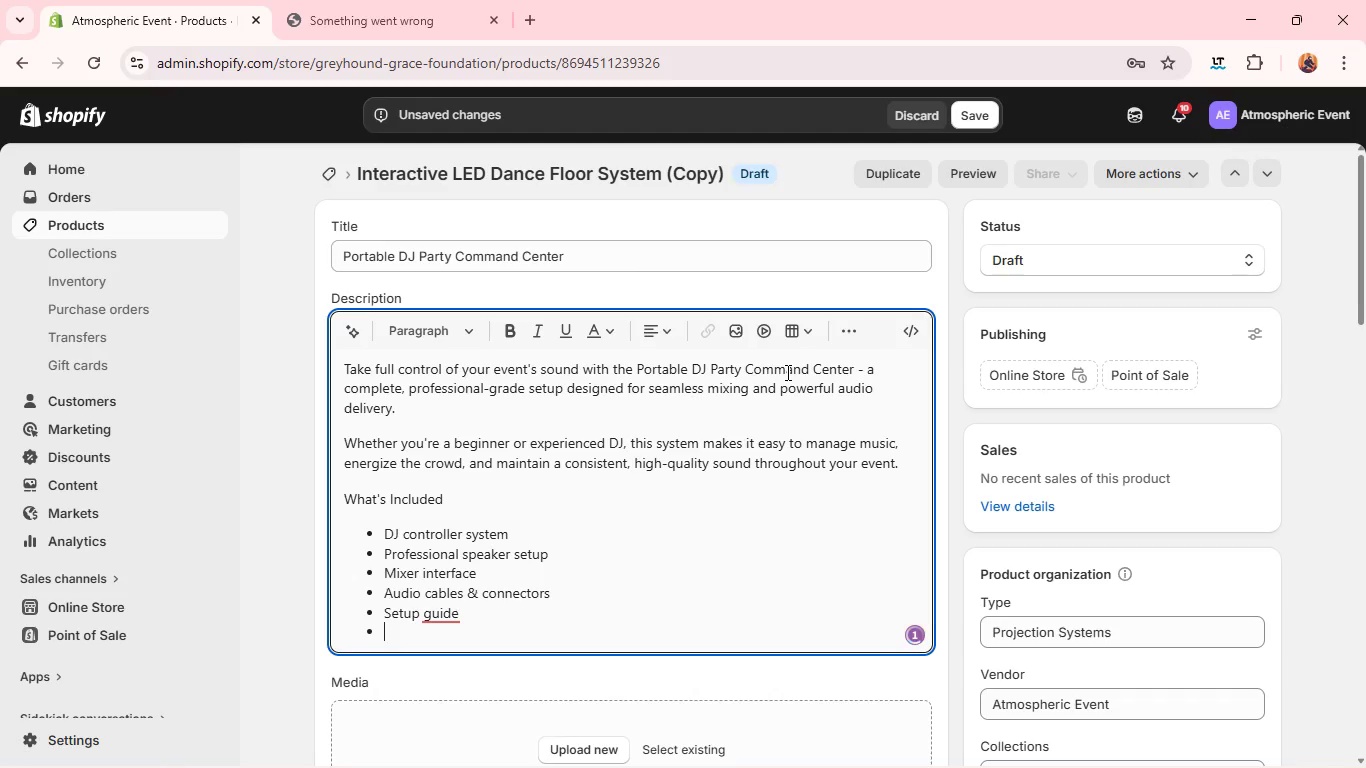 
key(Backspace)
 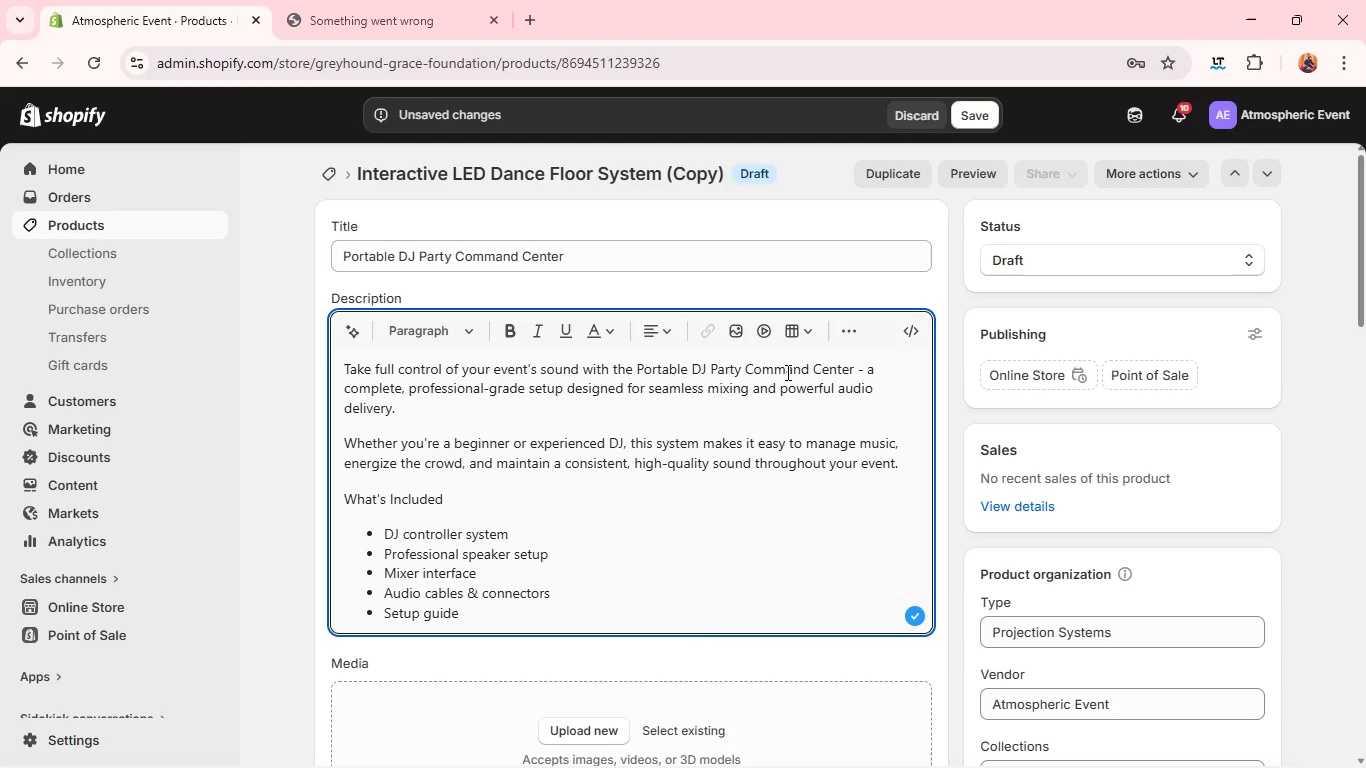 
key(Enter)
 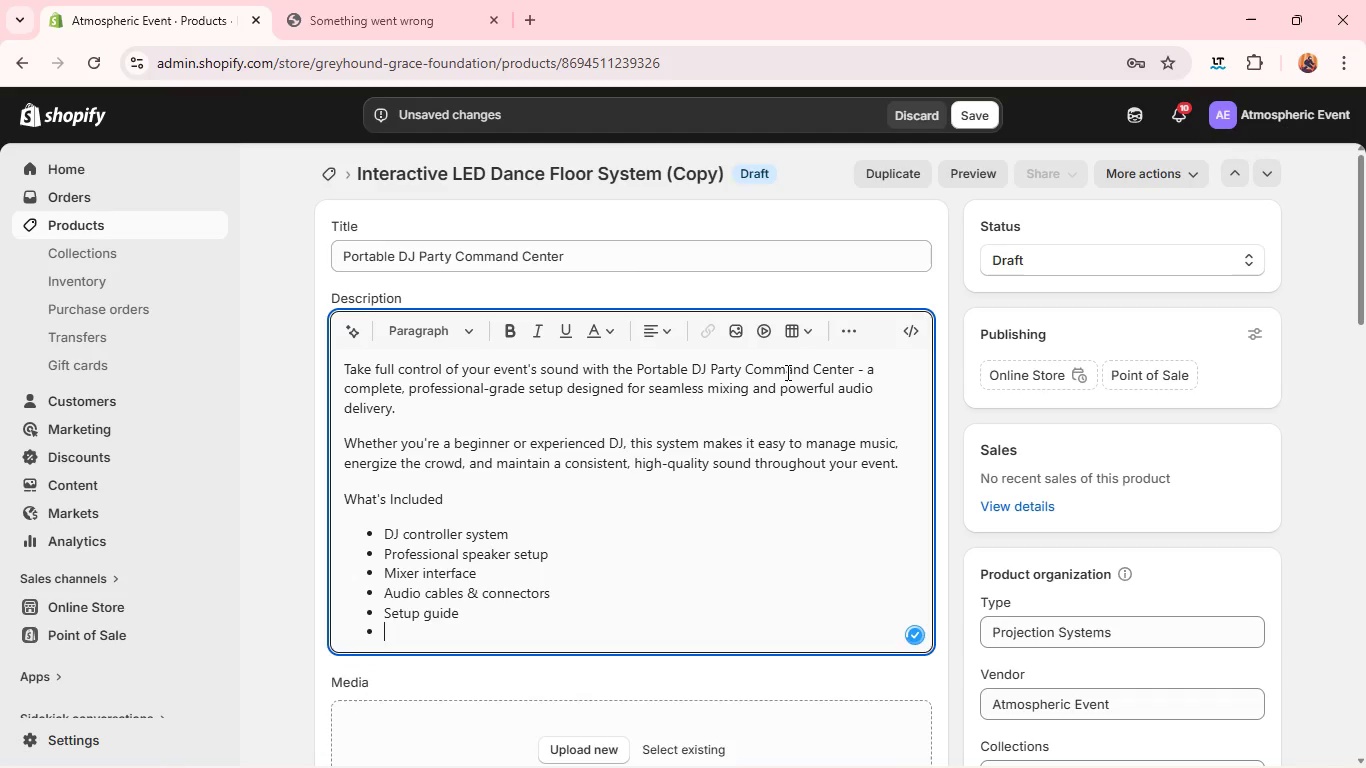 
key(Enter)
 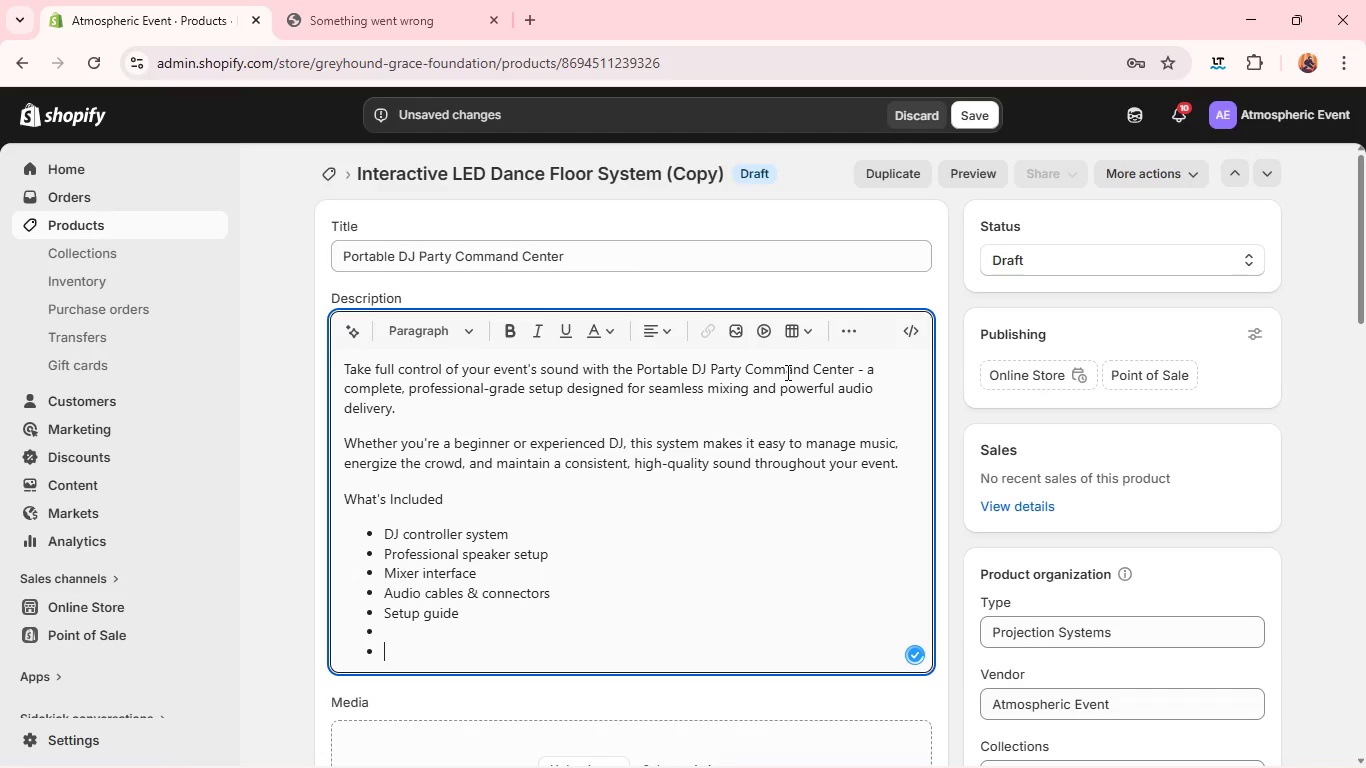 
key(Enter)
 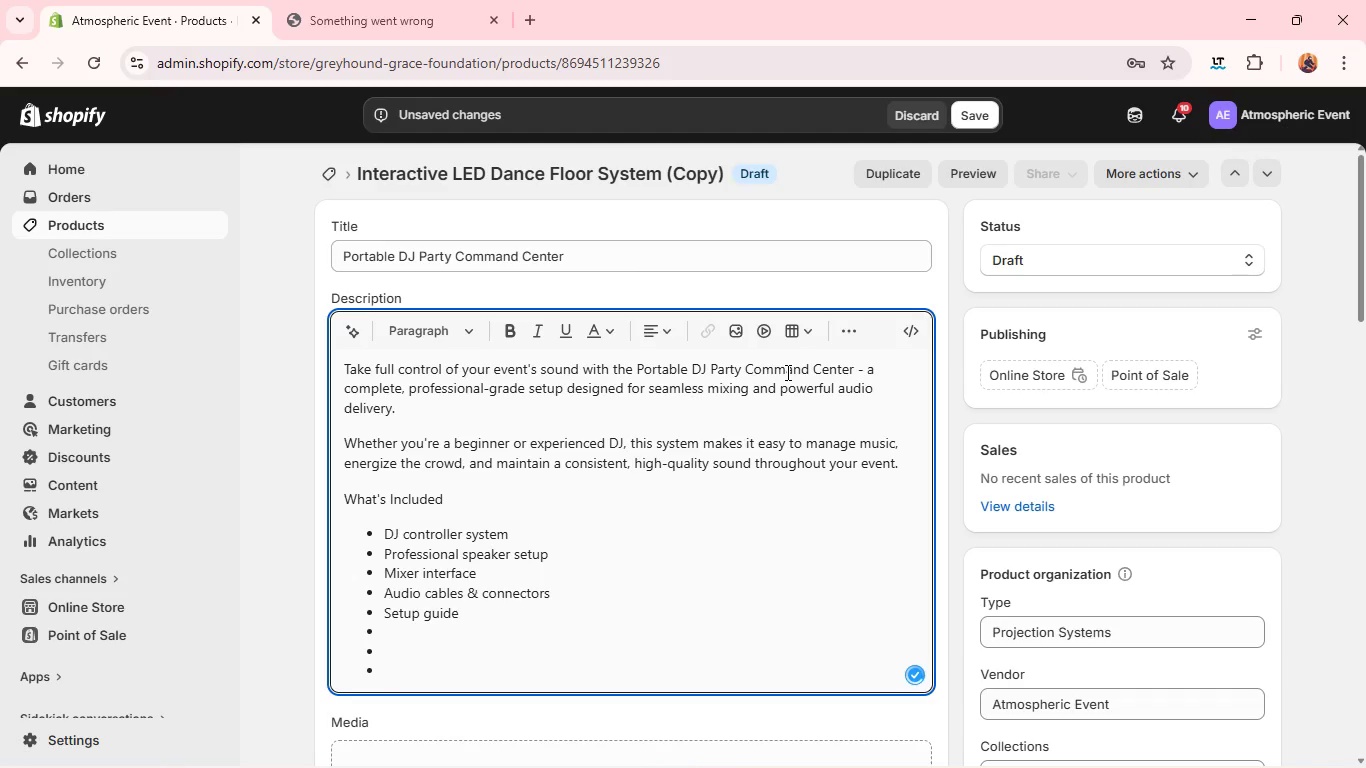 
key(Enter)
 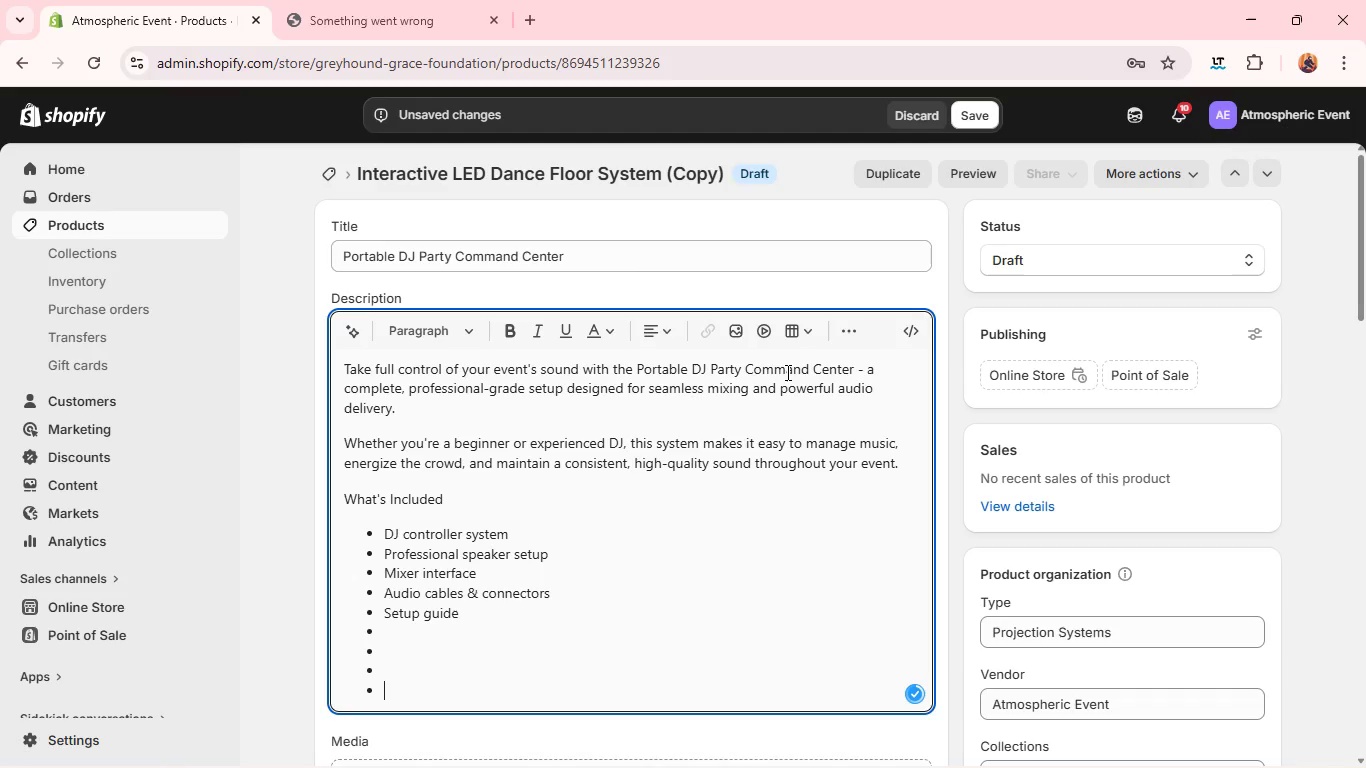 
key(Enter)
 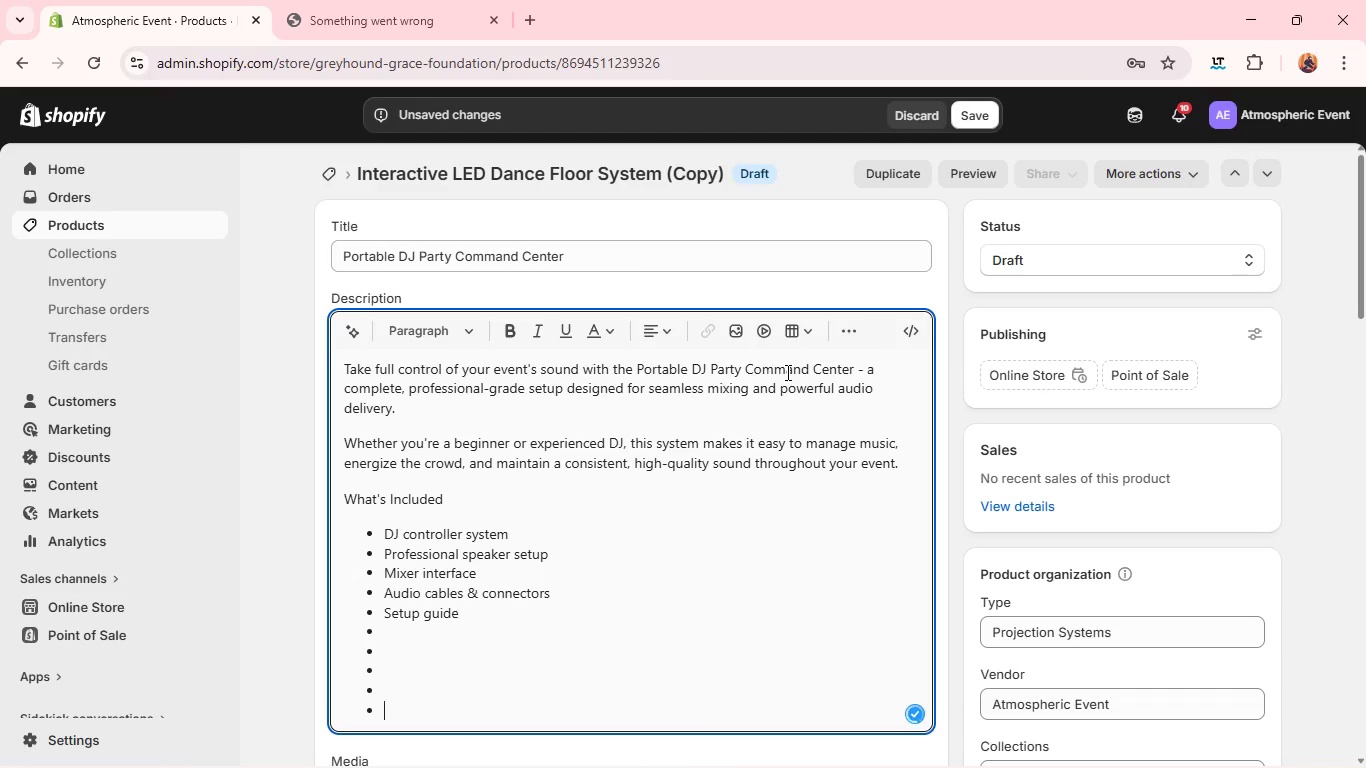 
key(Backspace)
 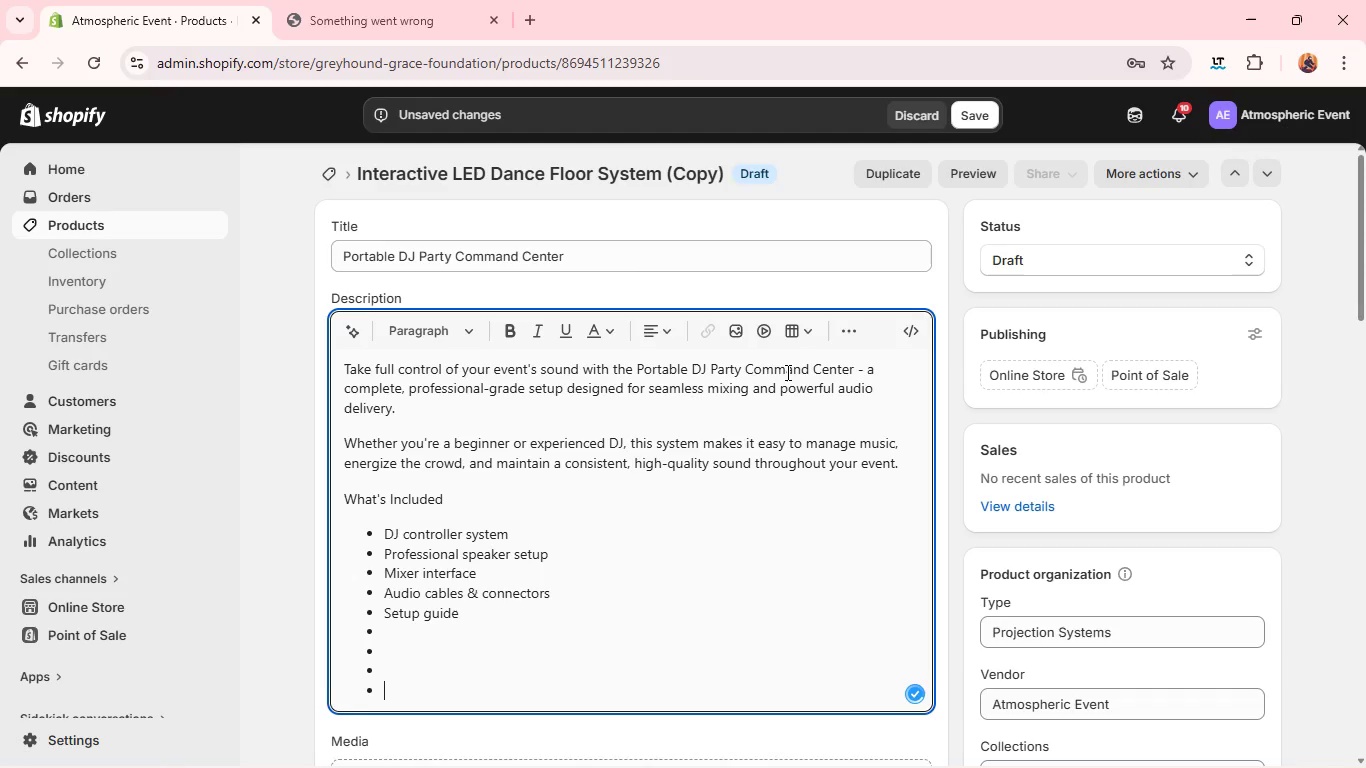 
key(Backspace)
 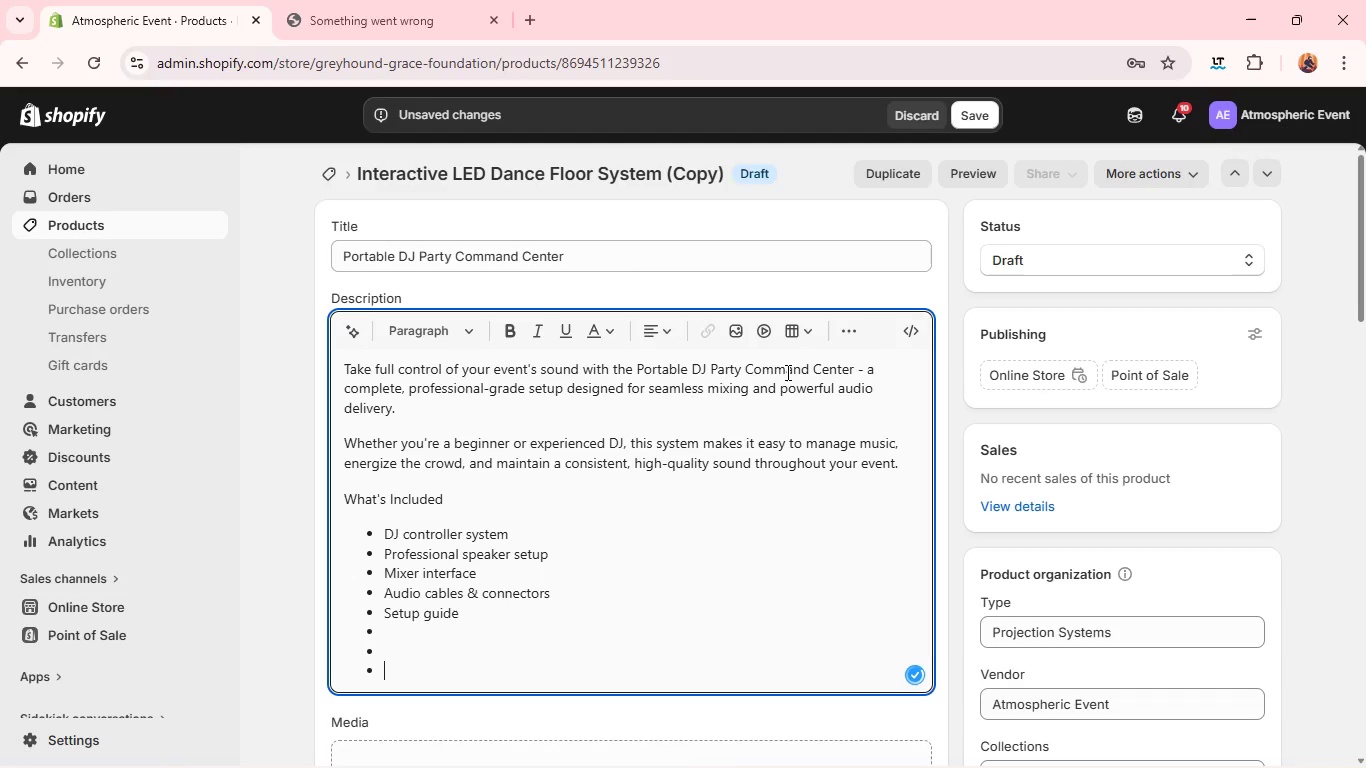 
key(Backspace)
 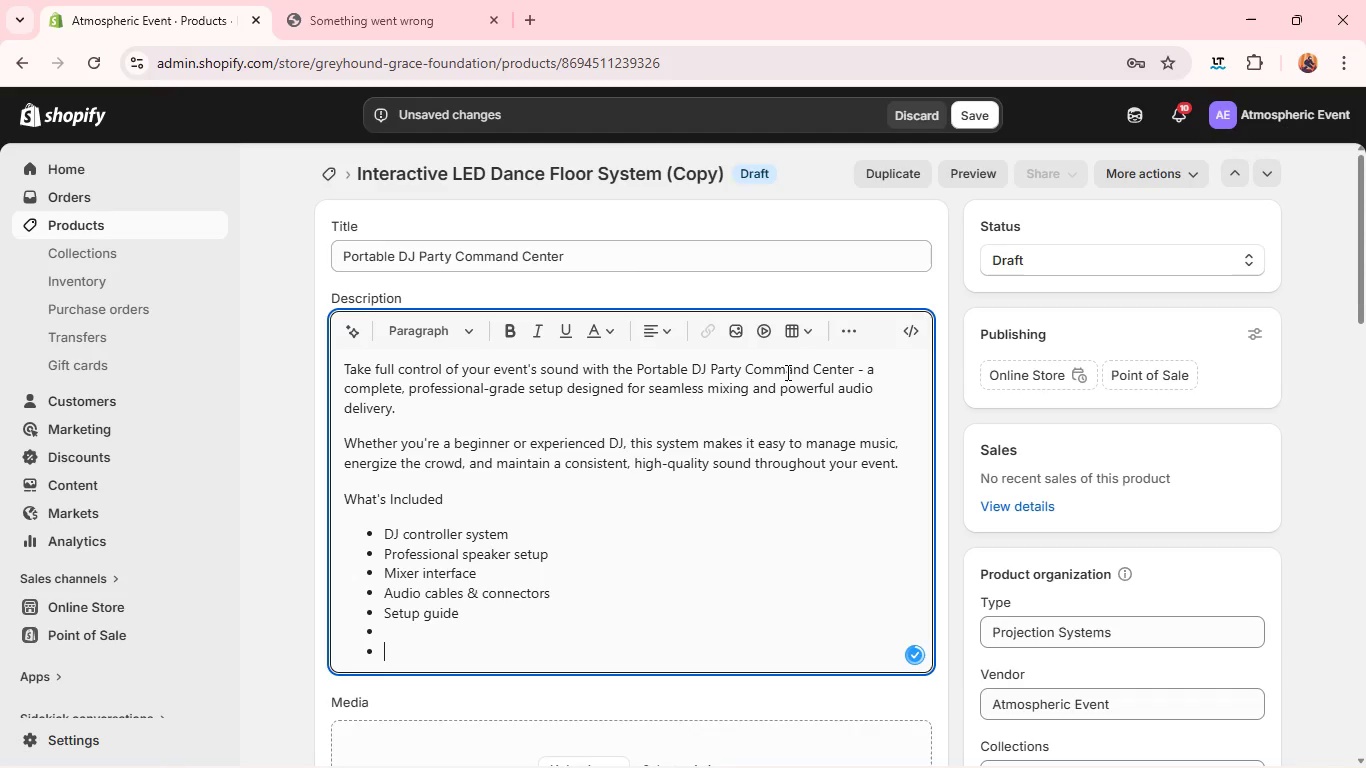 
key(Backspace)
 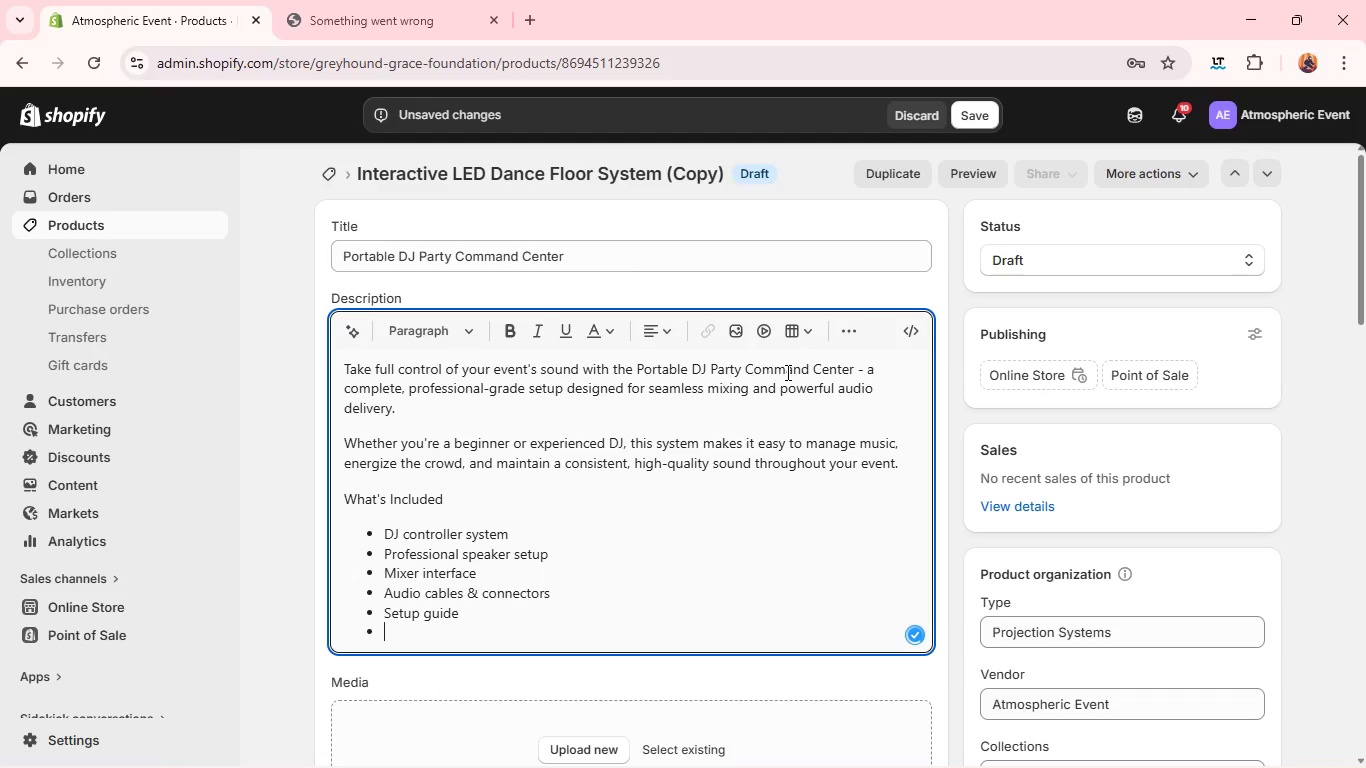 
key(Backspace)
 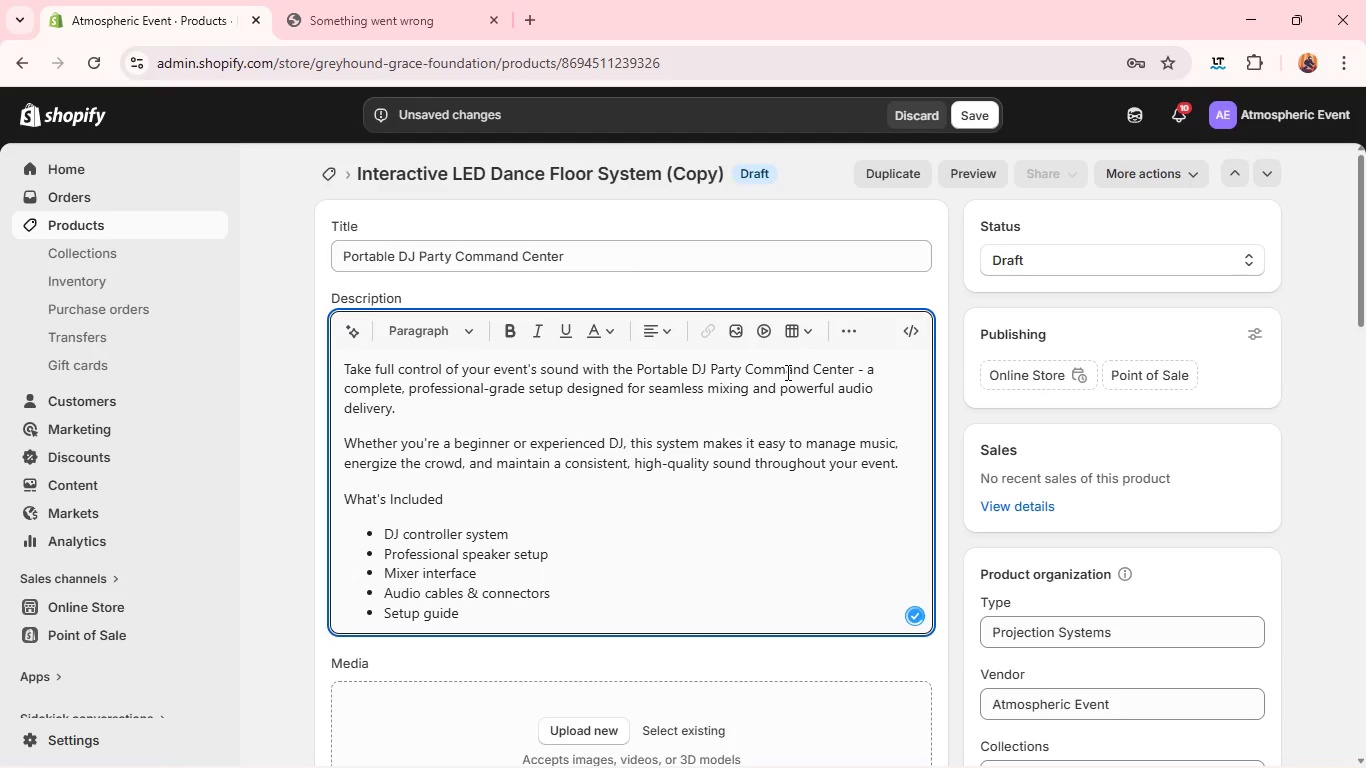 
key(Shift+Enter)
 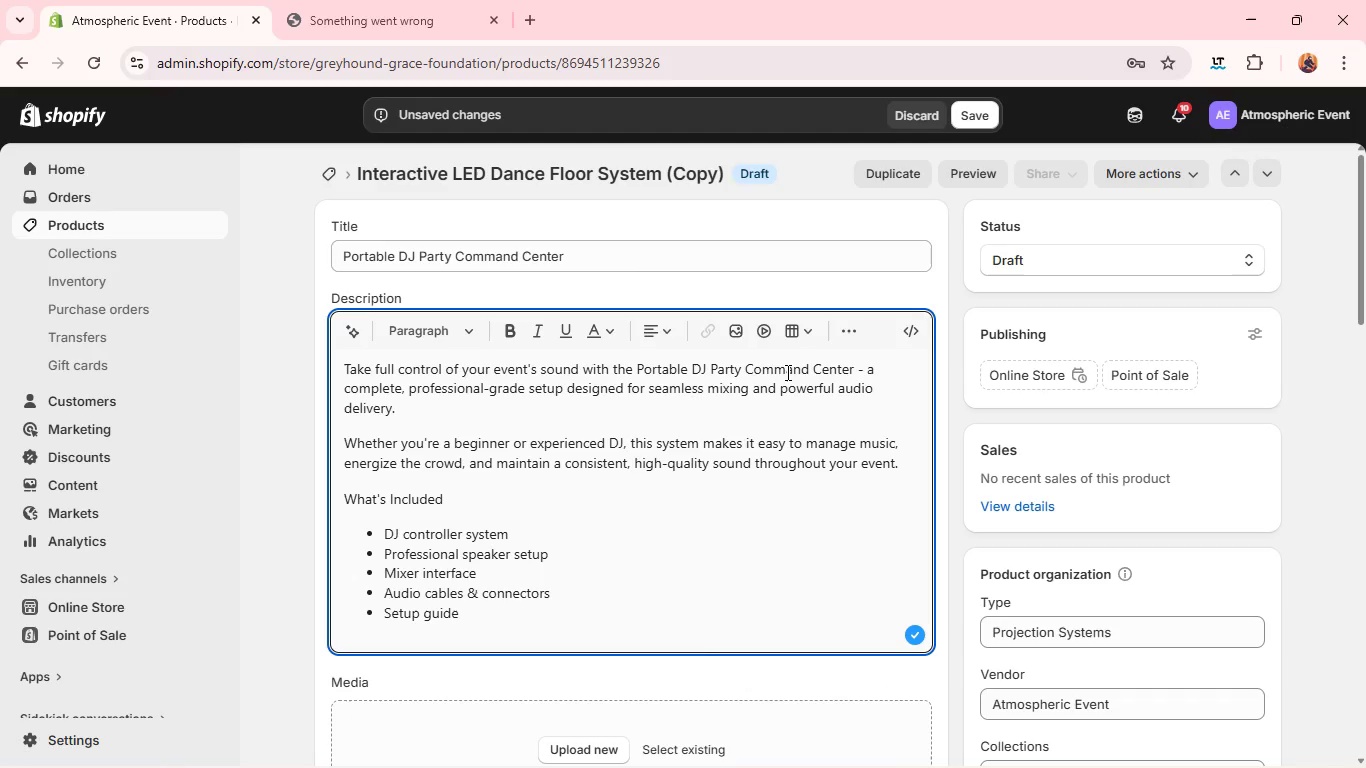 
key(Enter)
 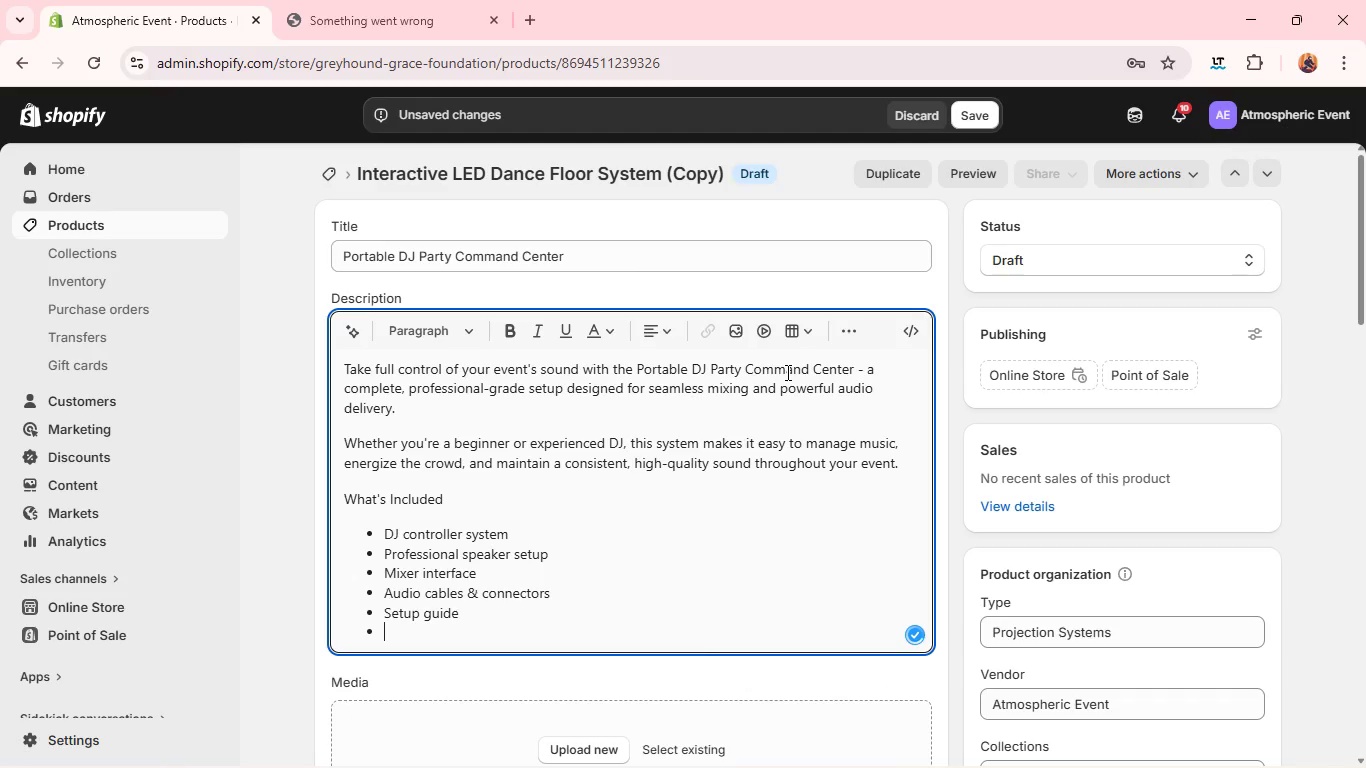 
key(Enter)
 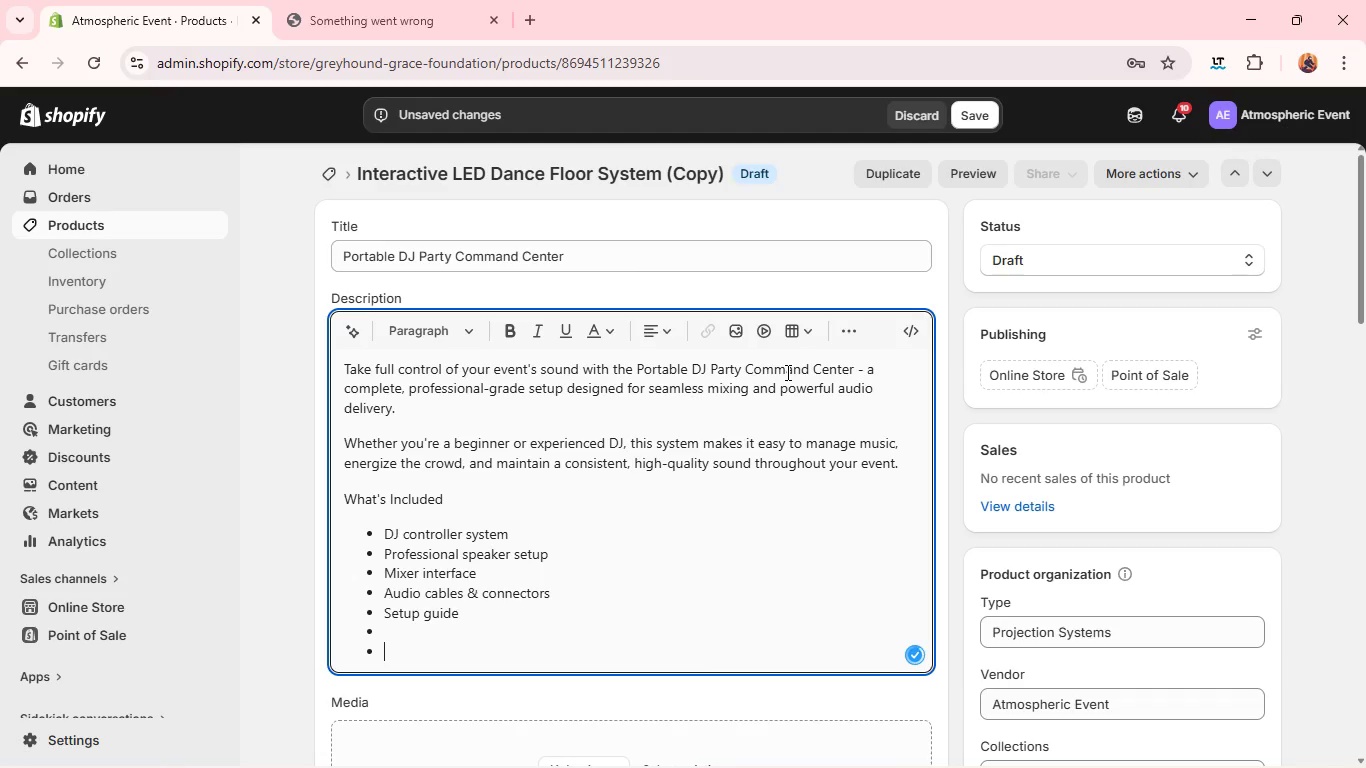 
key(Enter)
 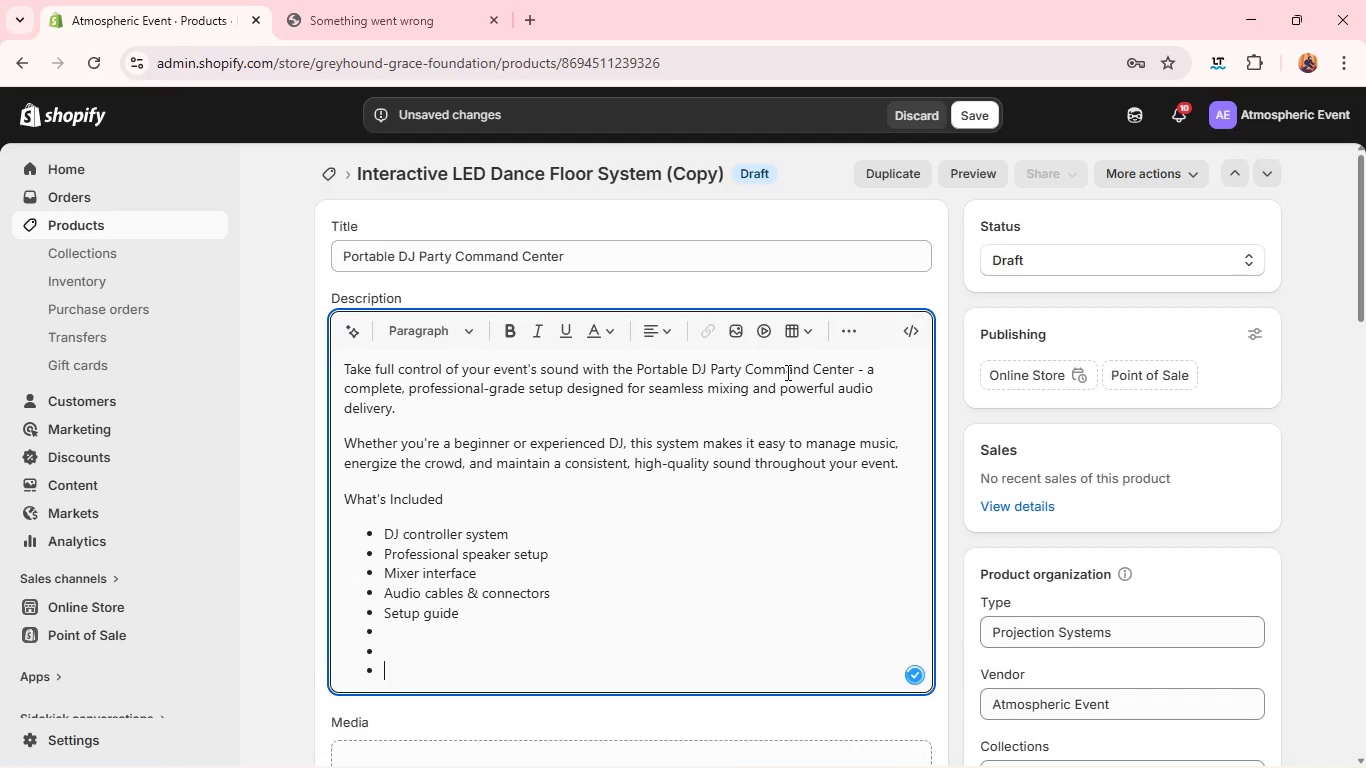 
key(Enter)
 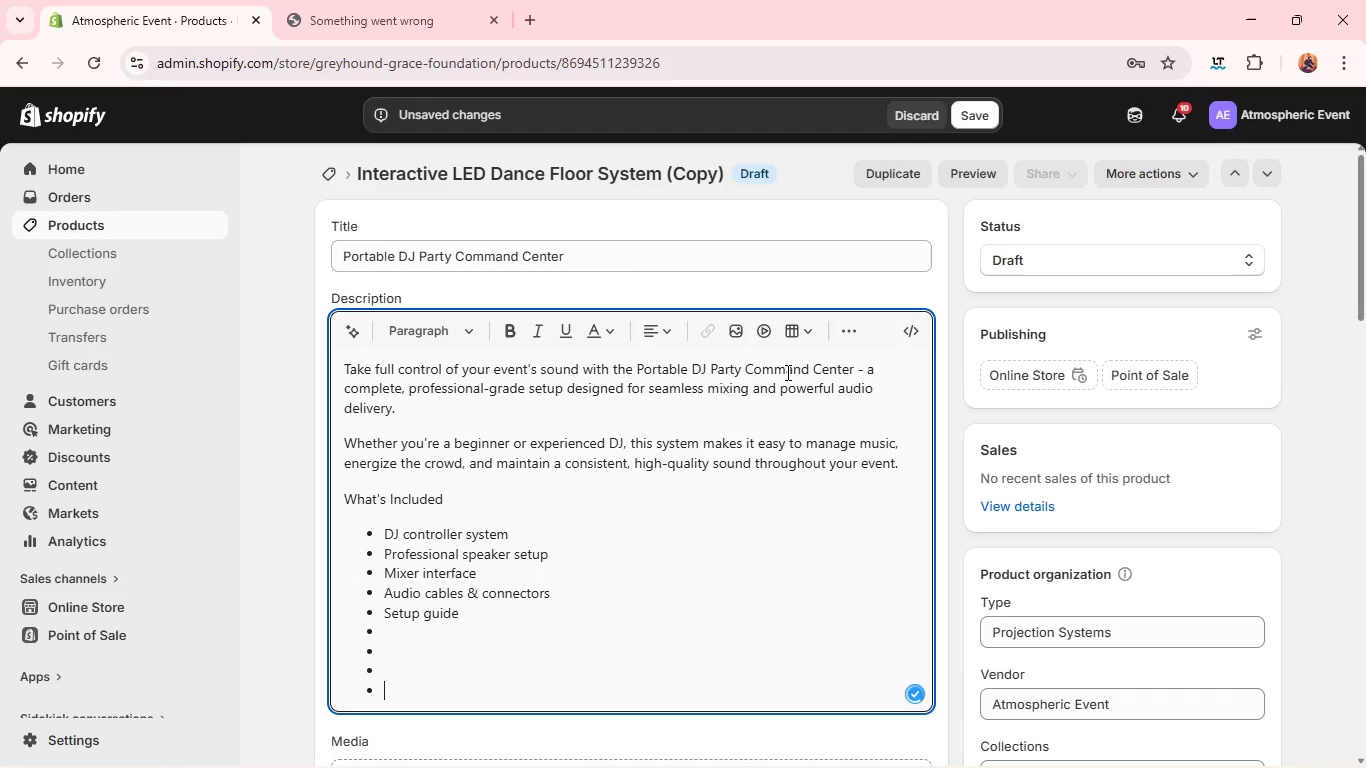 
key(Enter)
 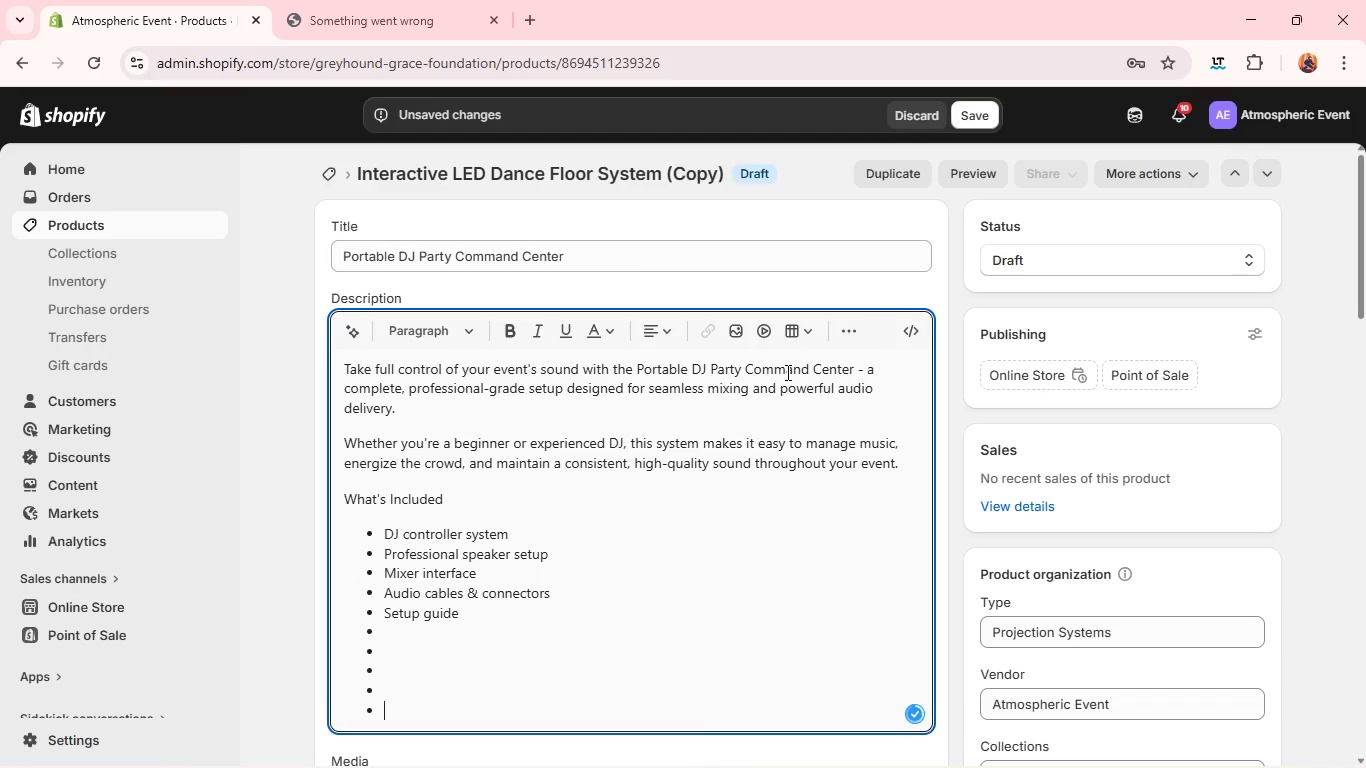 
key(Backspace)
 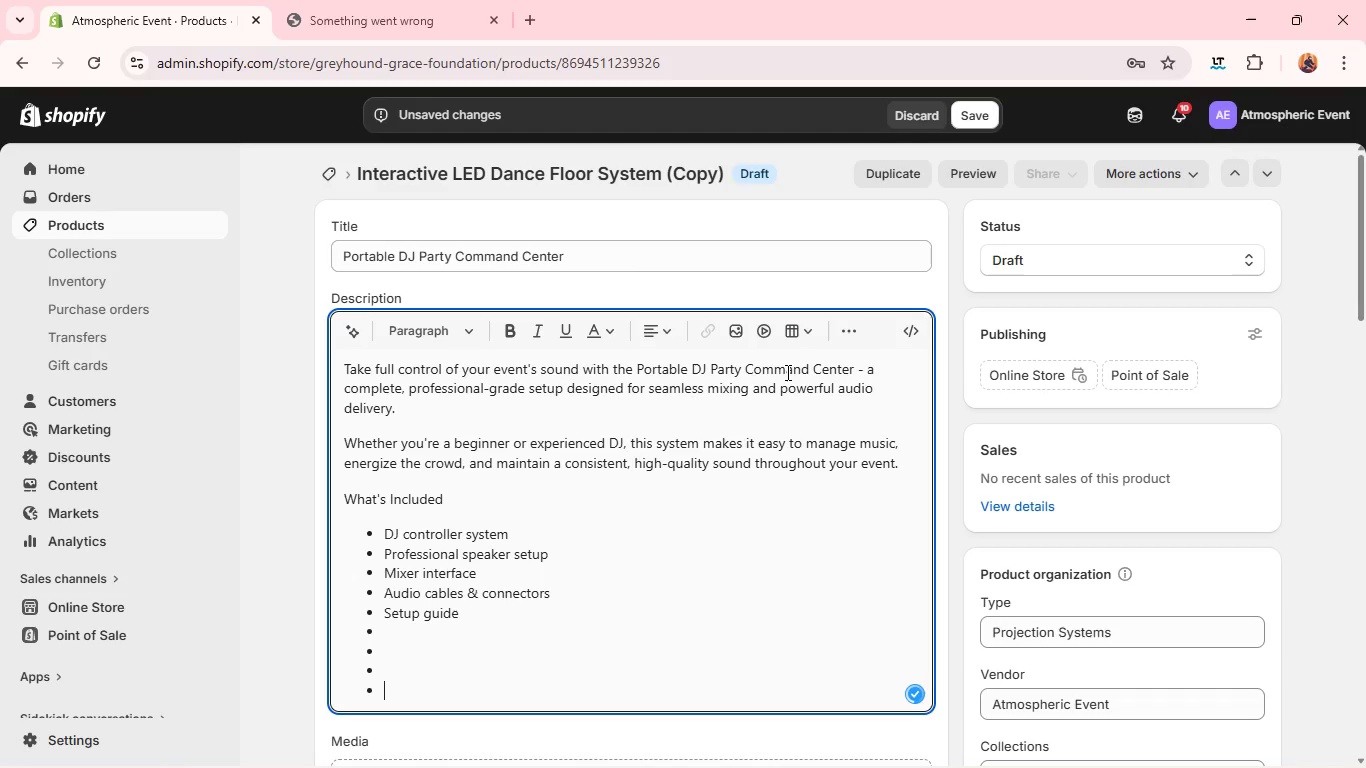 
key(Backspace)
 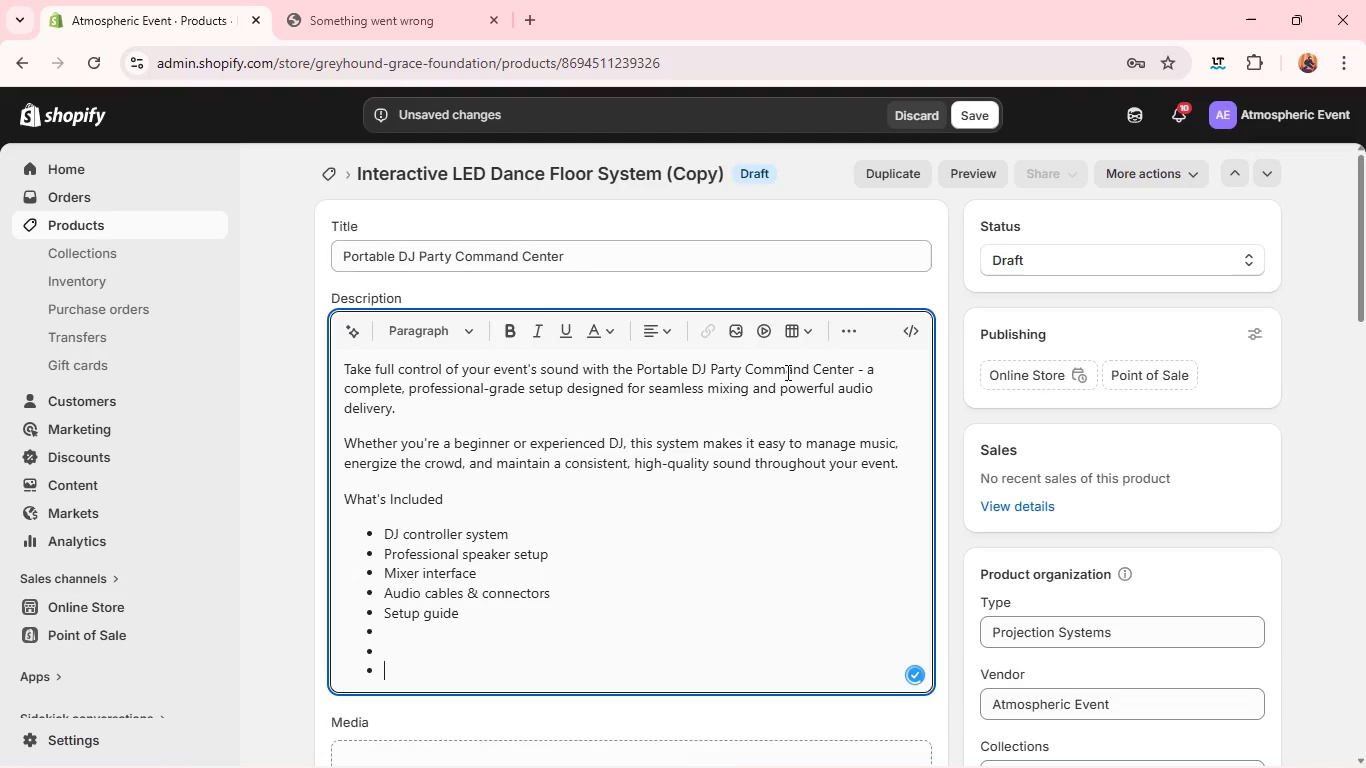 
key(Backspace)
 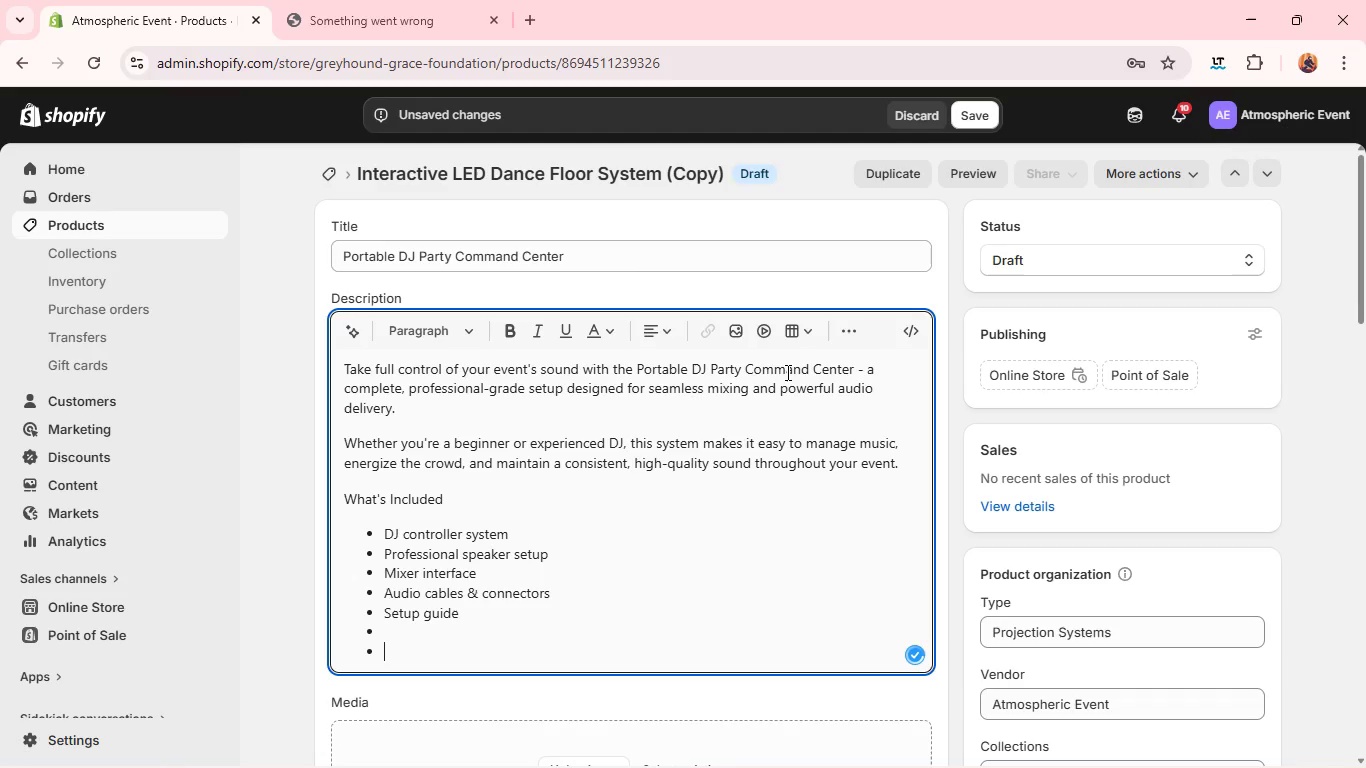 
key(Backspace)
 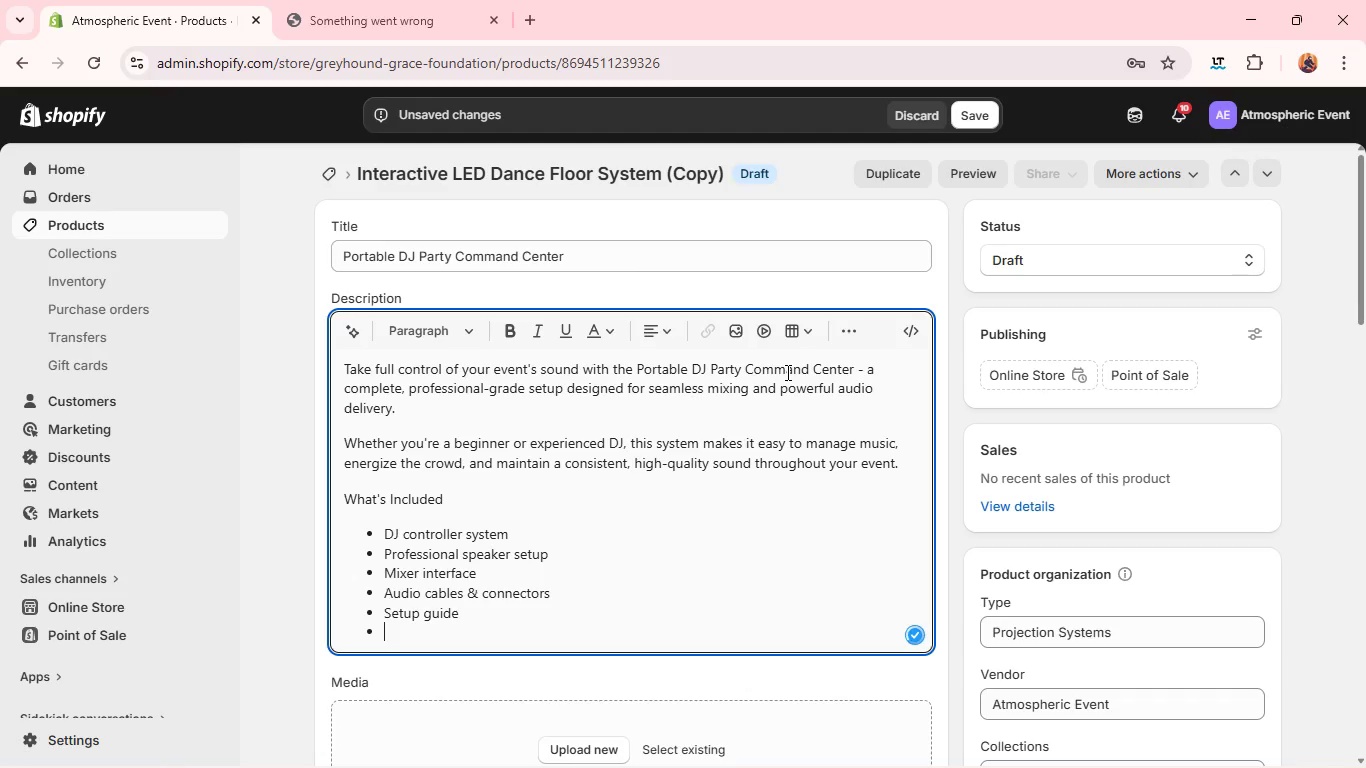 
key(Backspace)
 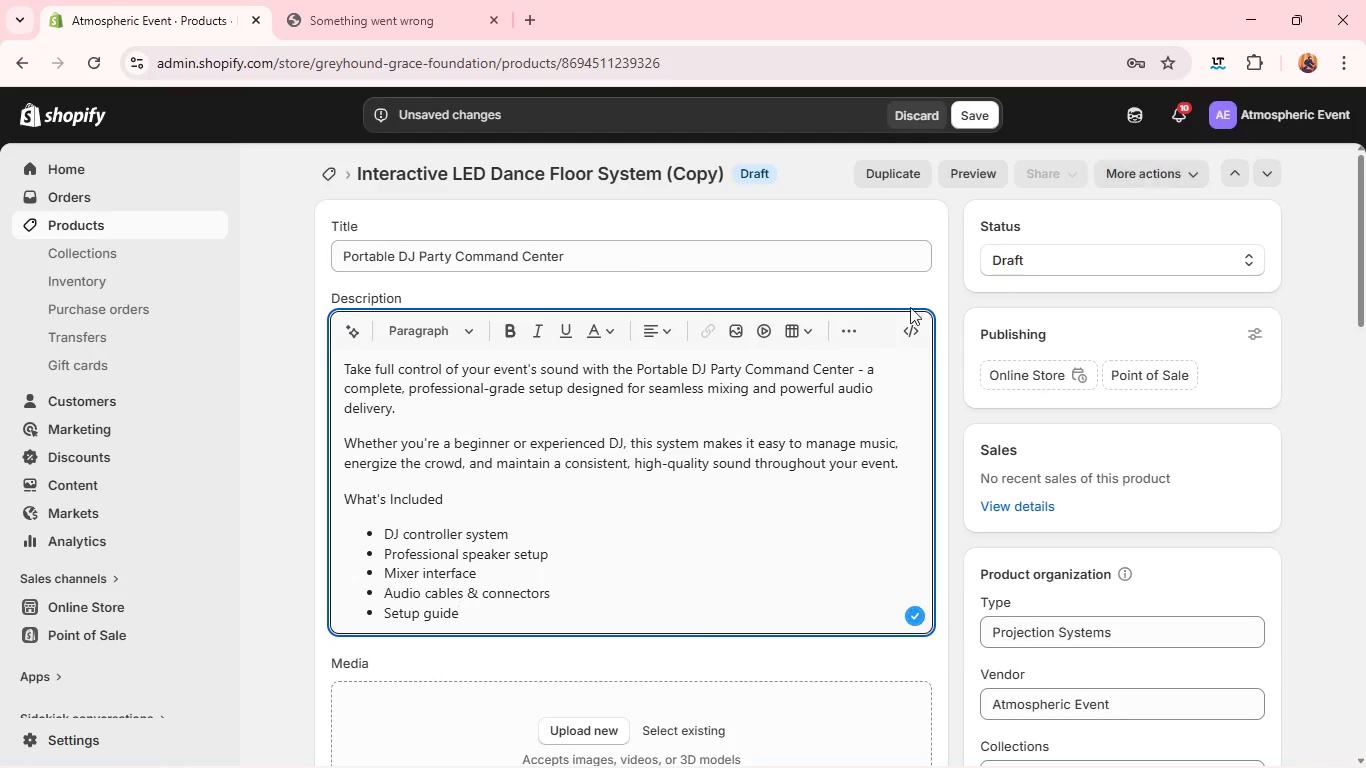 
left_click([845, 330])
 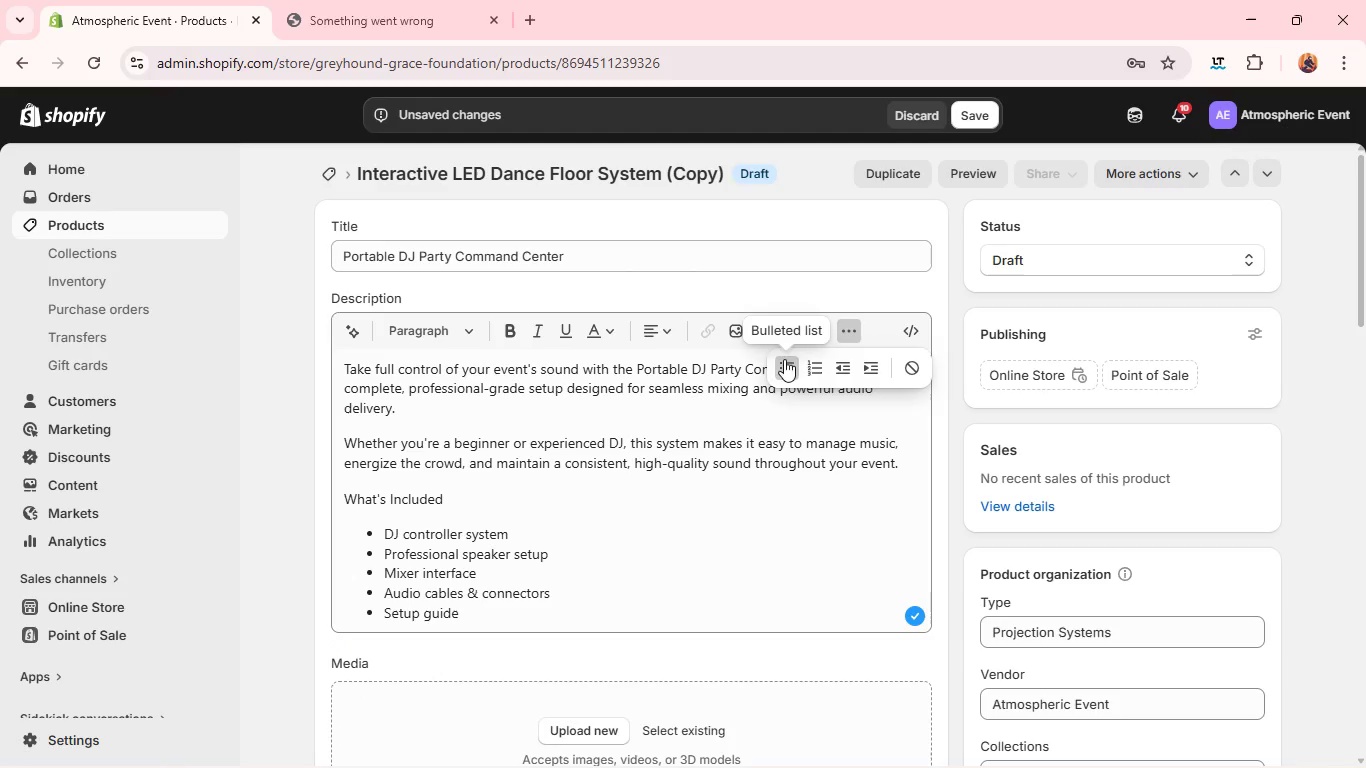 
left_click([780, 359])
 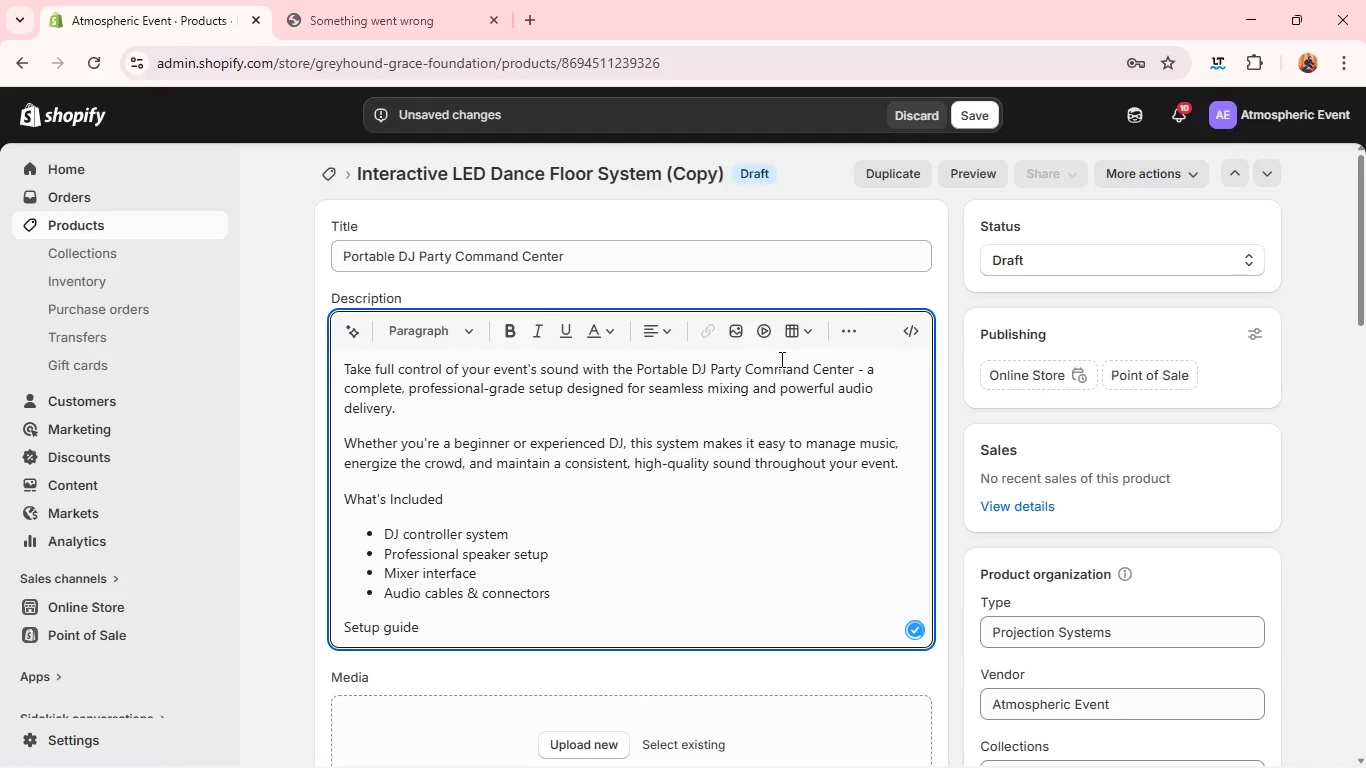 
key(Control+Z)
 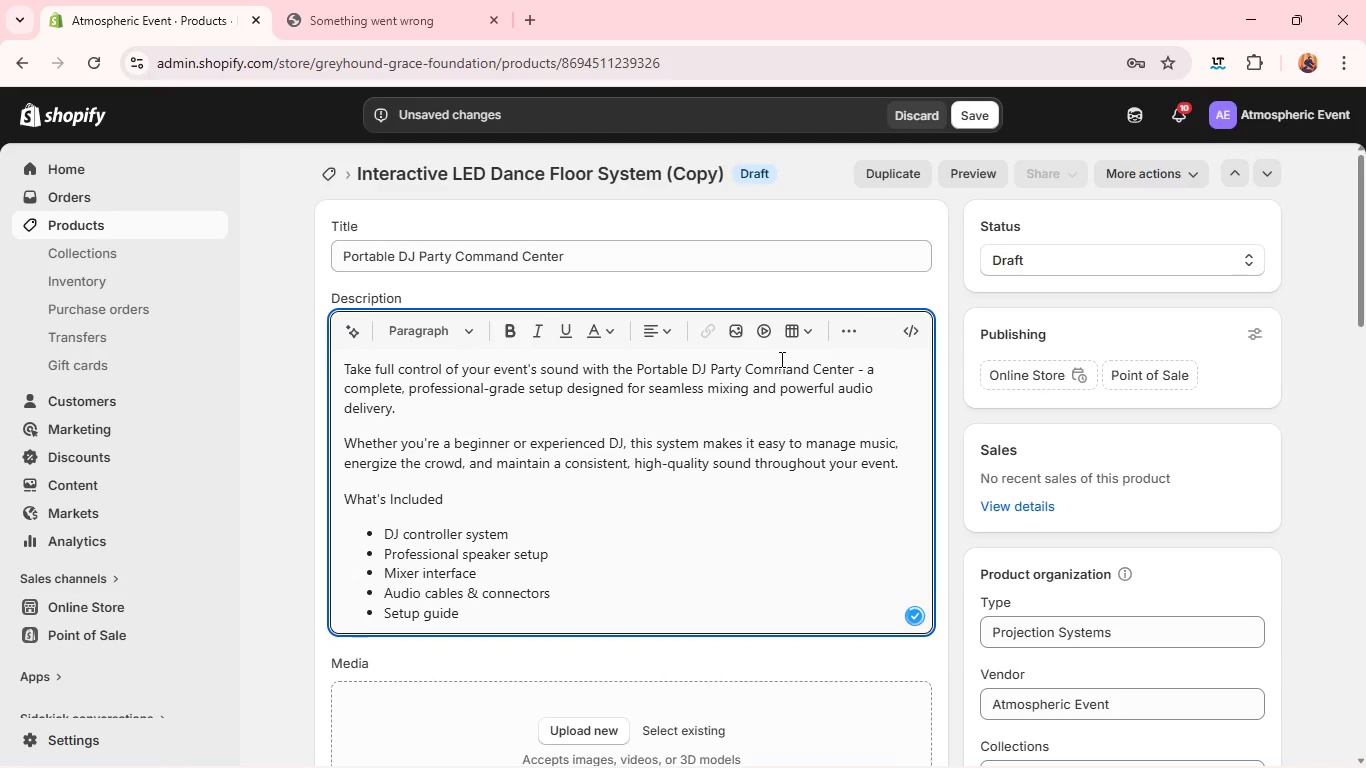 
key(Enter)
 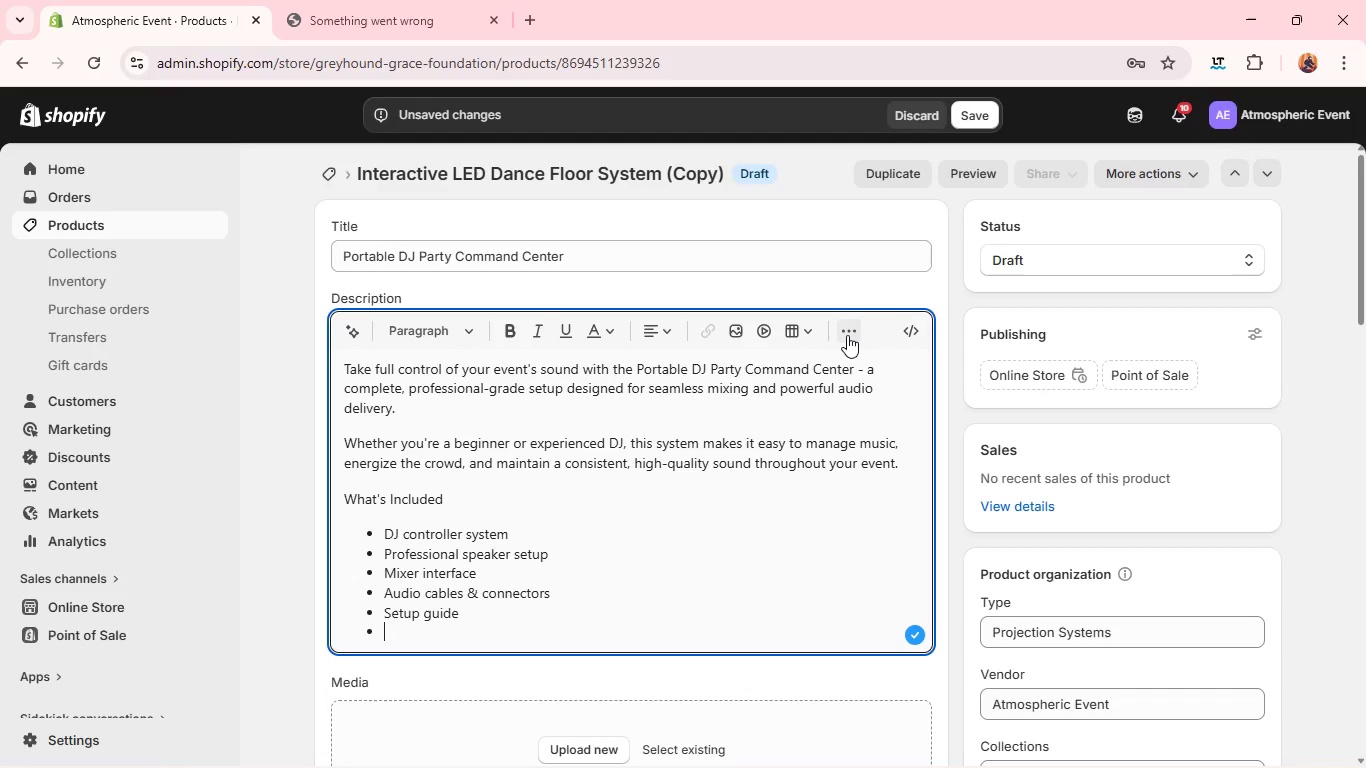 
left_click([848, 336])
 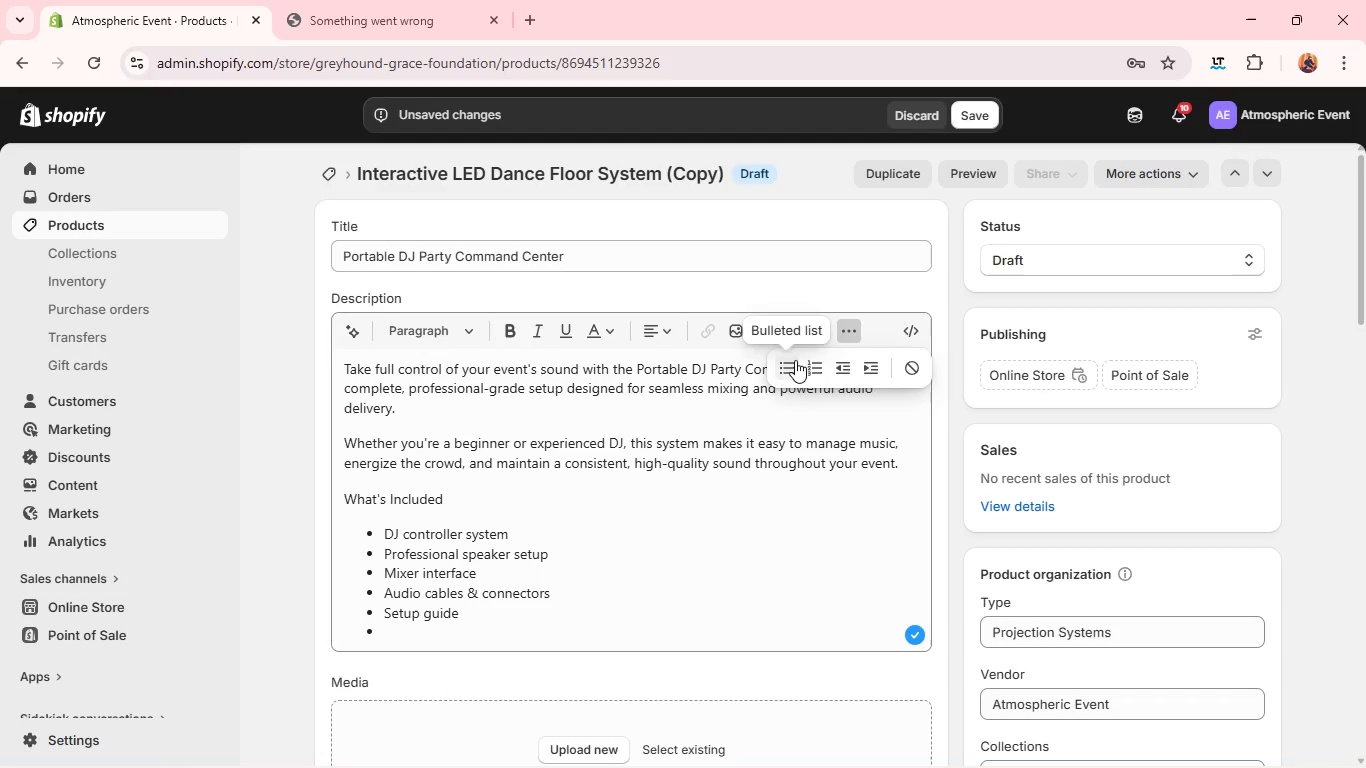 
left_click([790, 367])
 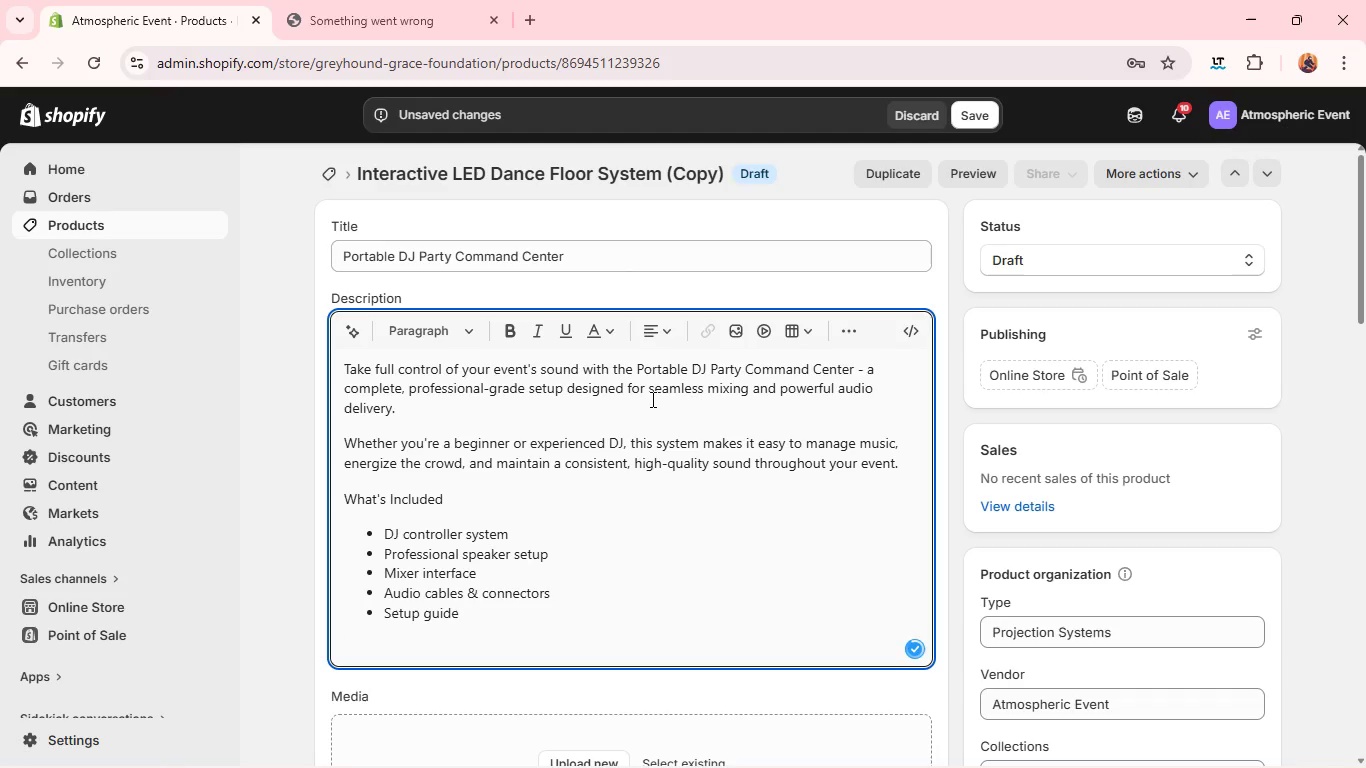 
type(Exoe)
key(Backspace)
key(Backspace)
type(perience Highlights)
 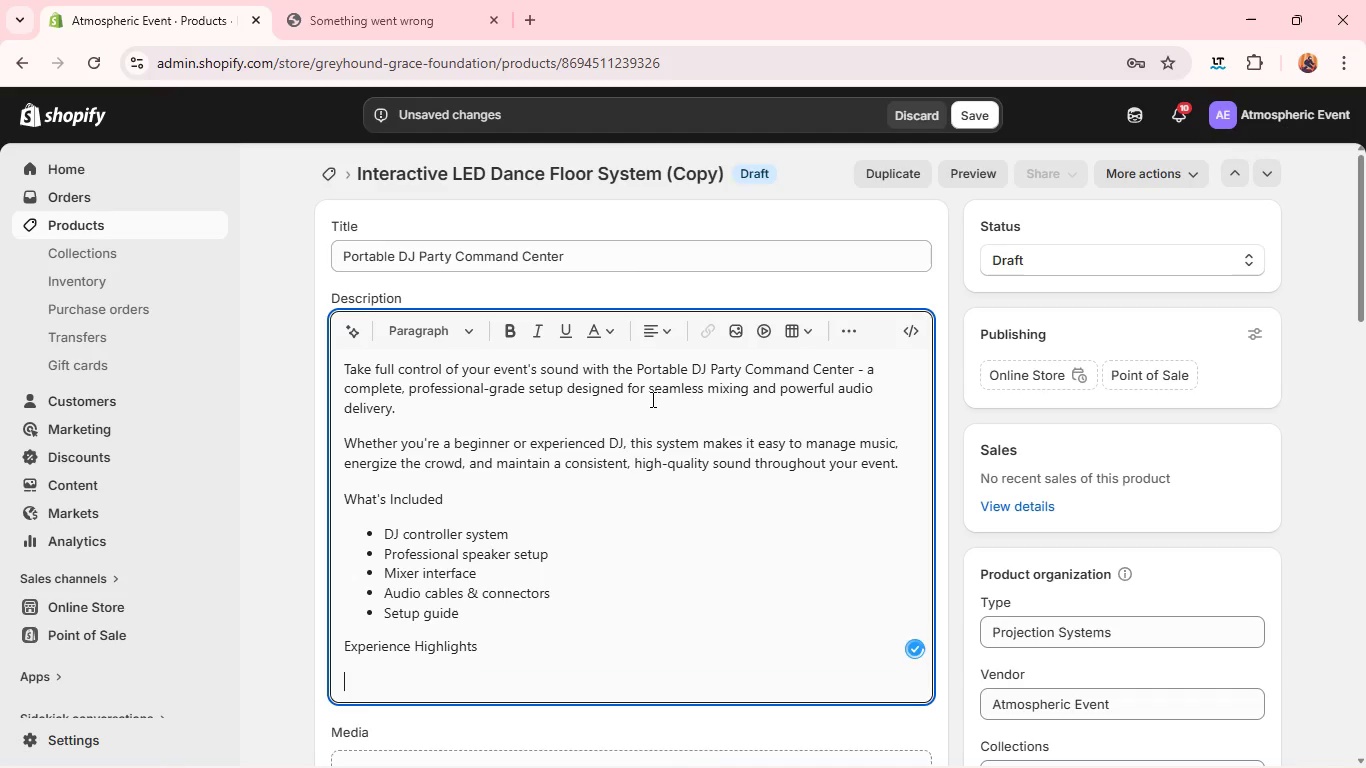 
 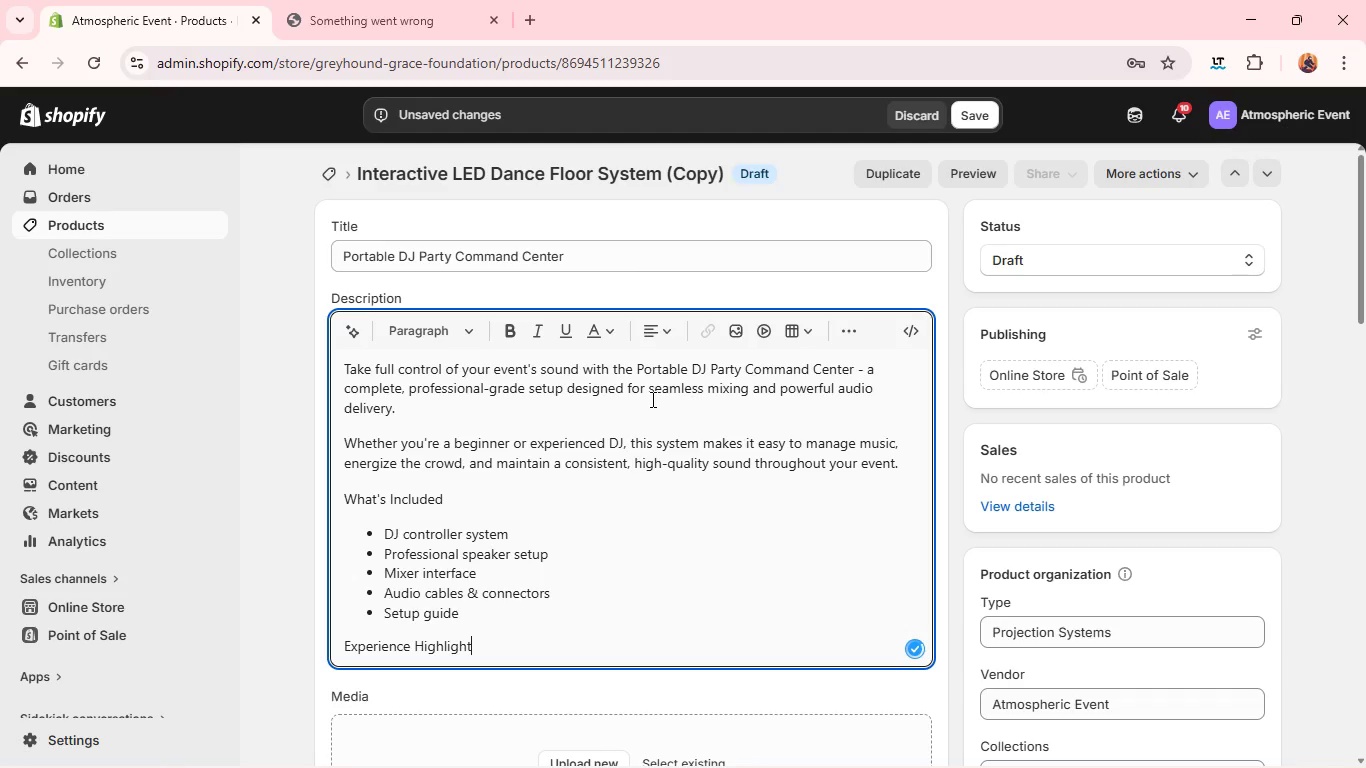 
key(Enter)
 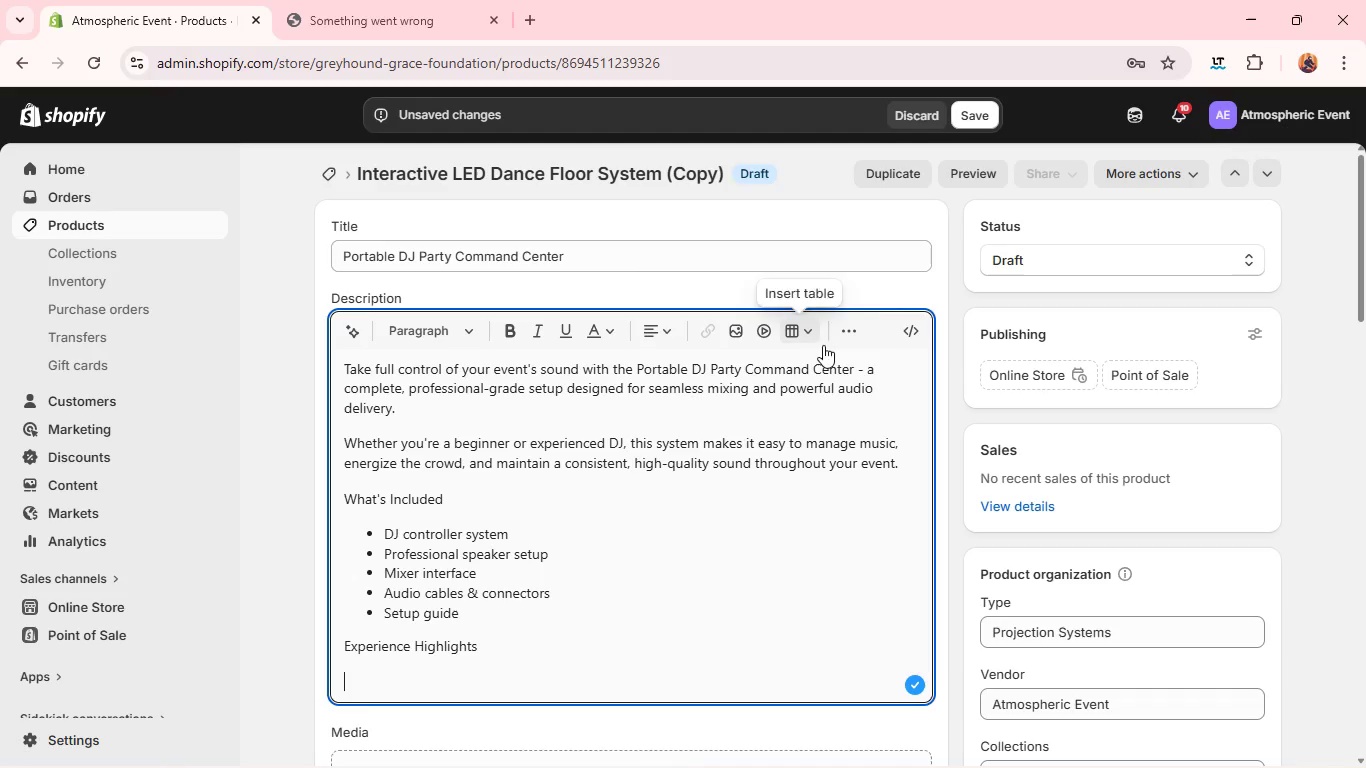 
left_click([855, 341])
 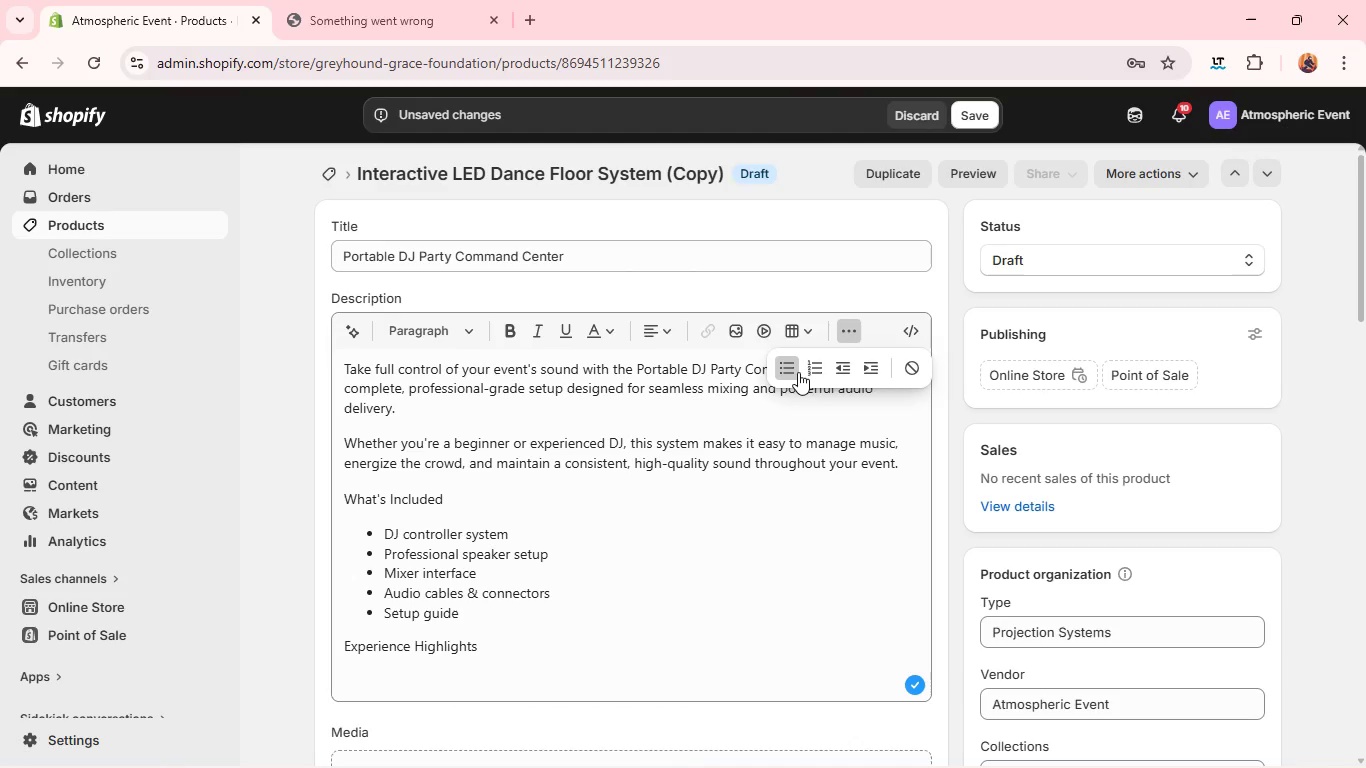 
left_click([795, 372])
 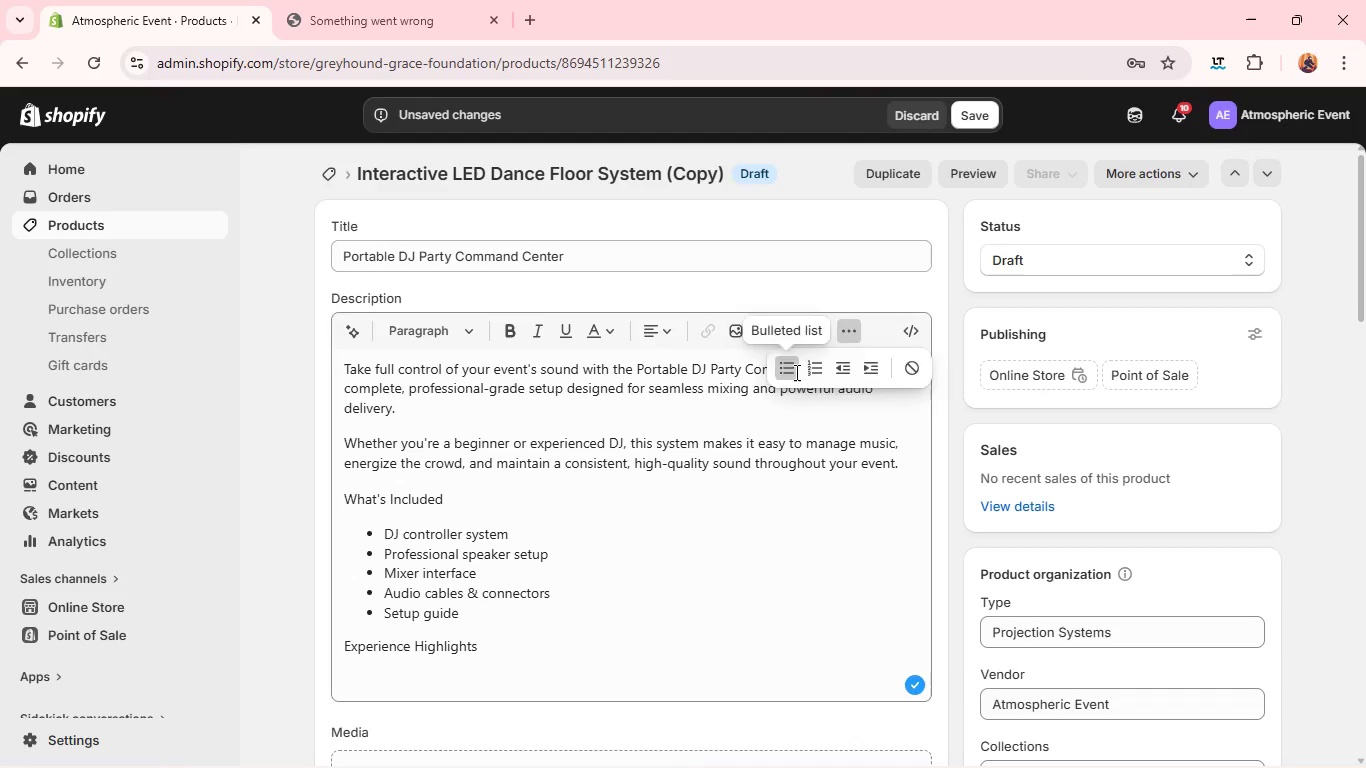 
type(Smooth, professional sound control)
 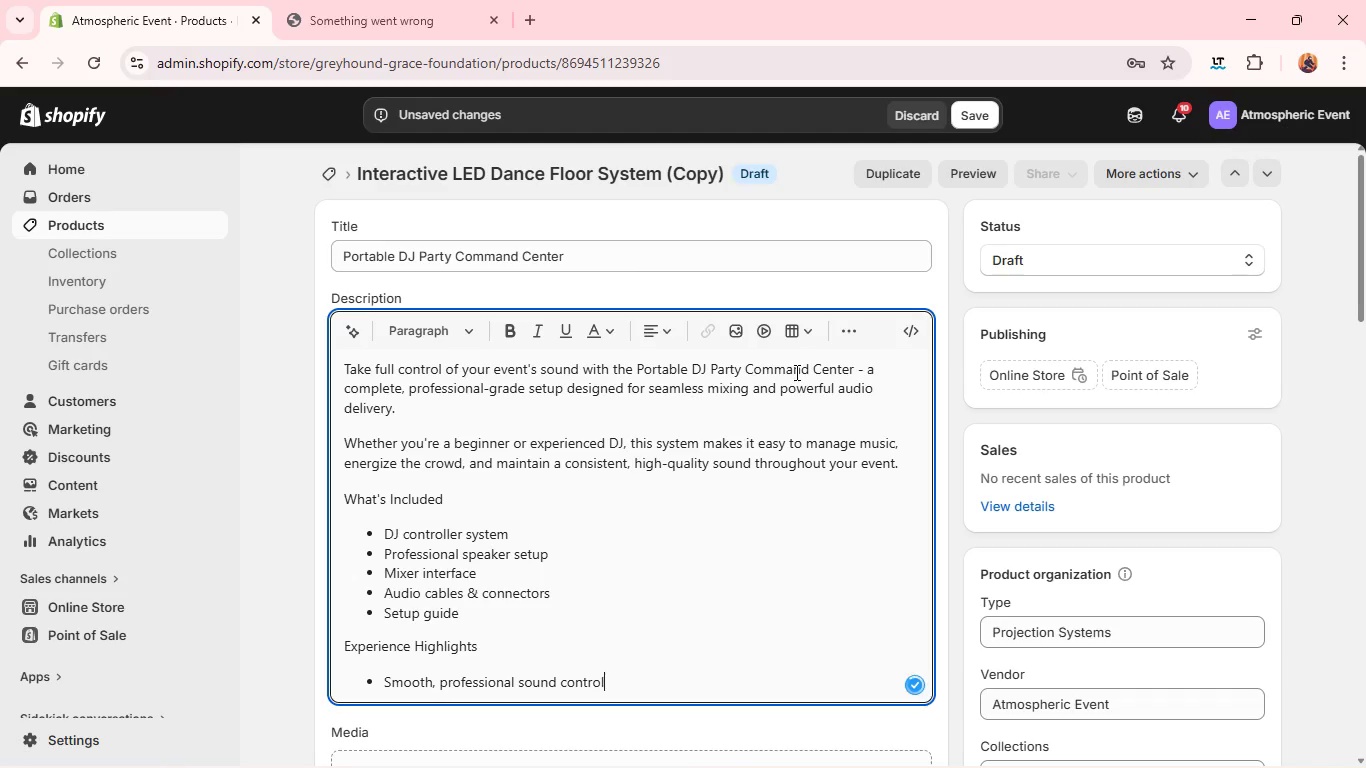 
key(Enter)
 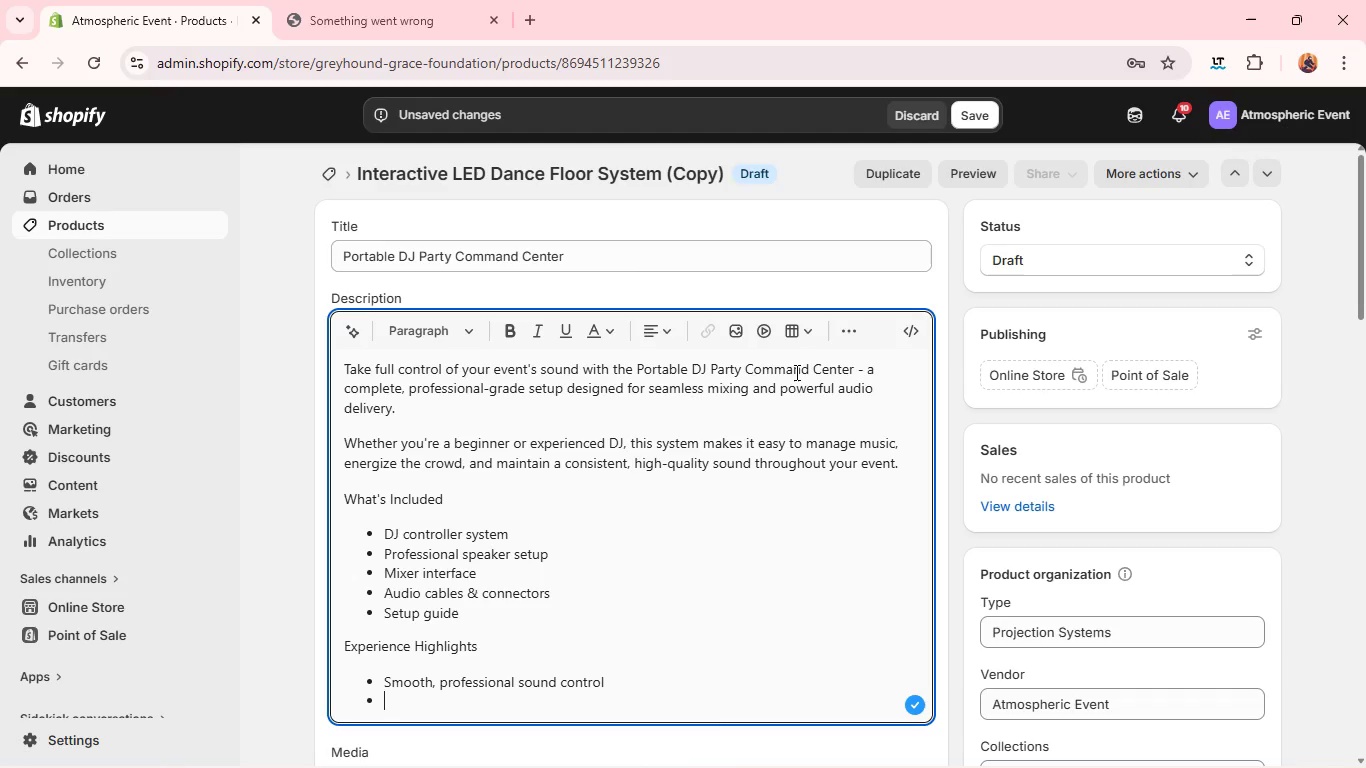 
type(Easy setup and intuitive operation)
 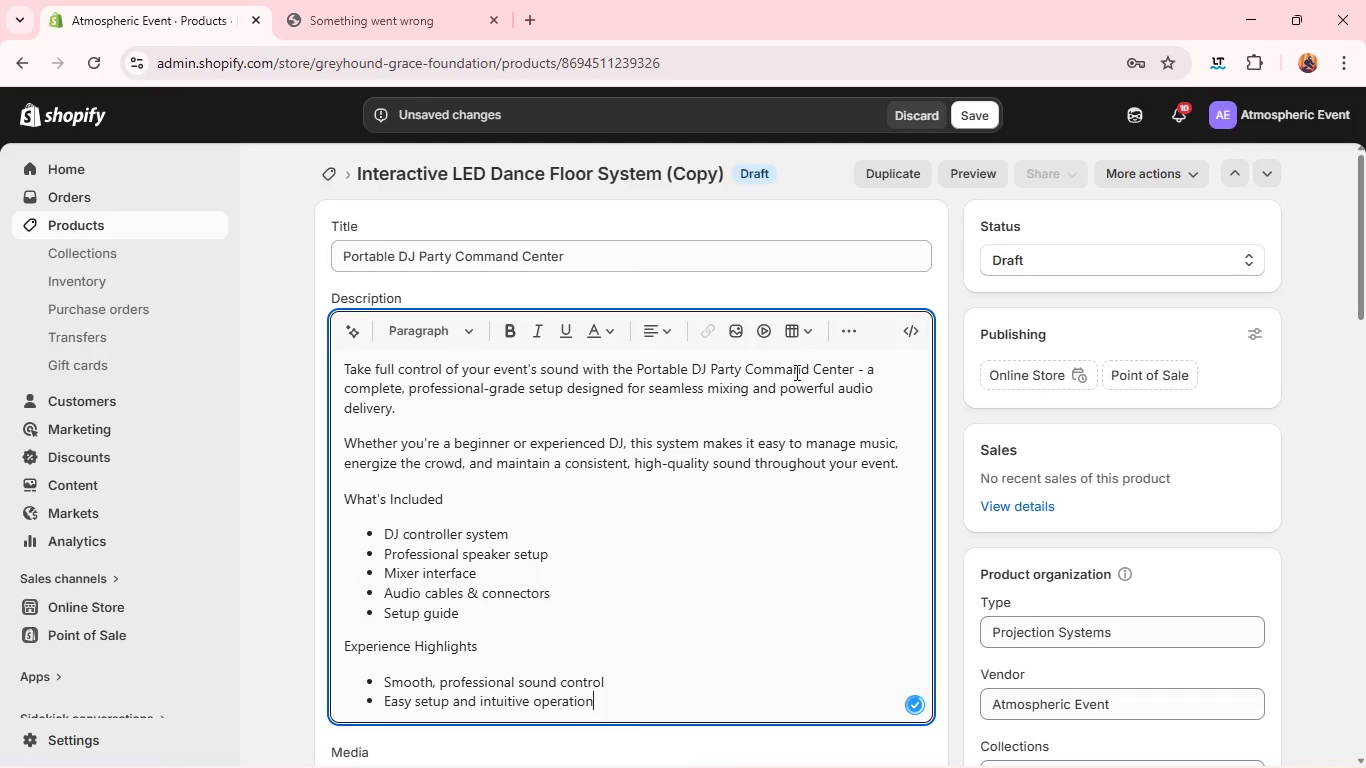 
key(Enter)
 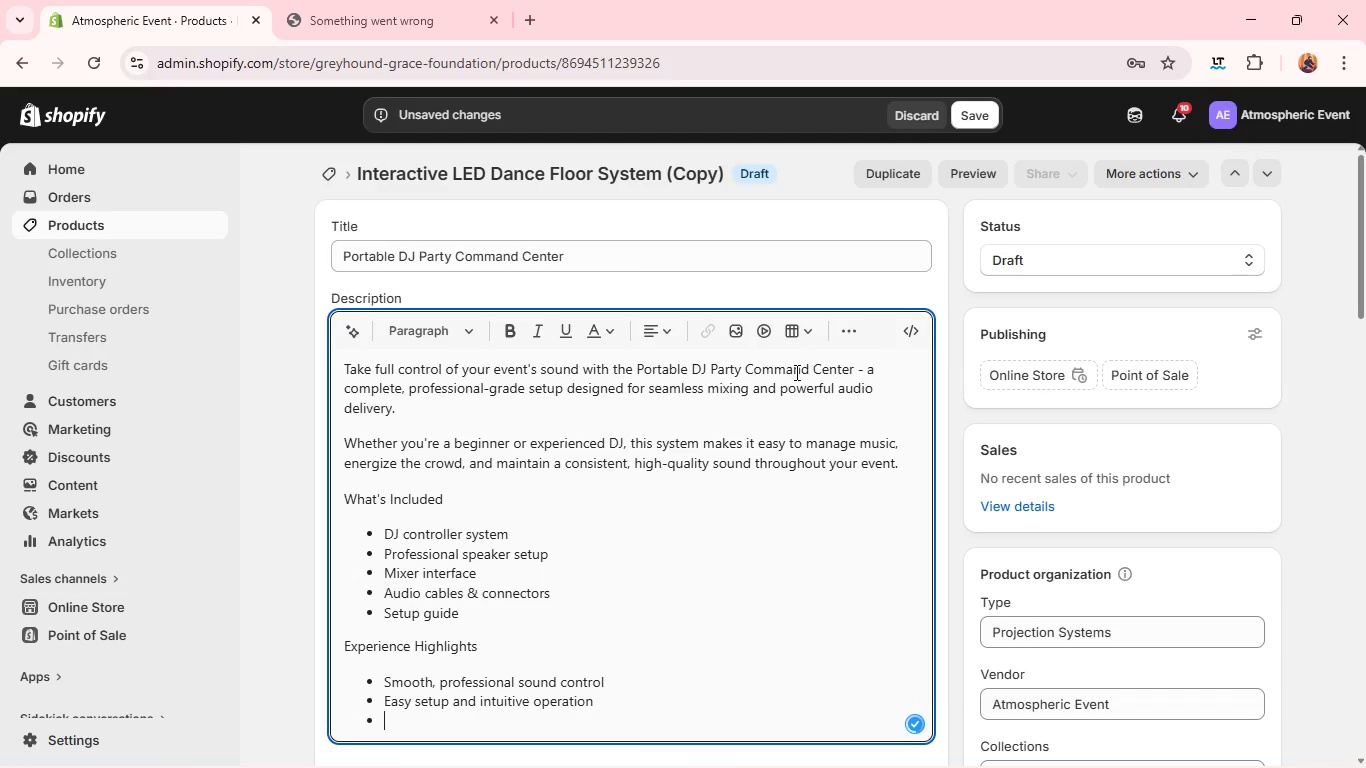 
type(Portable and event-)
 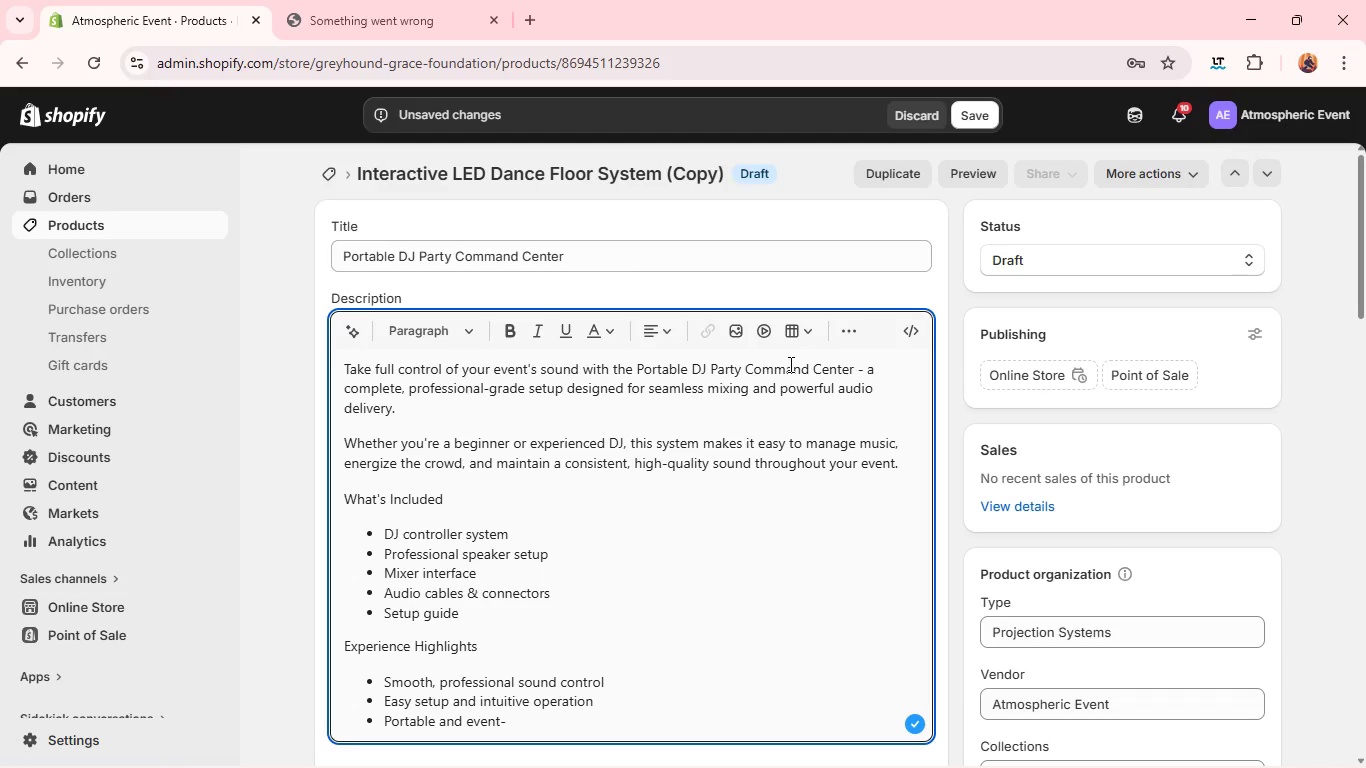 
type(ready)
 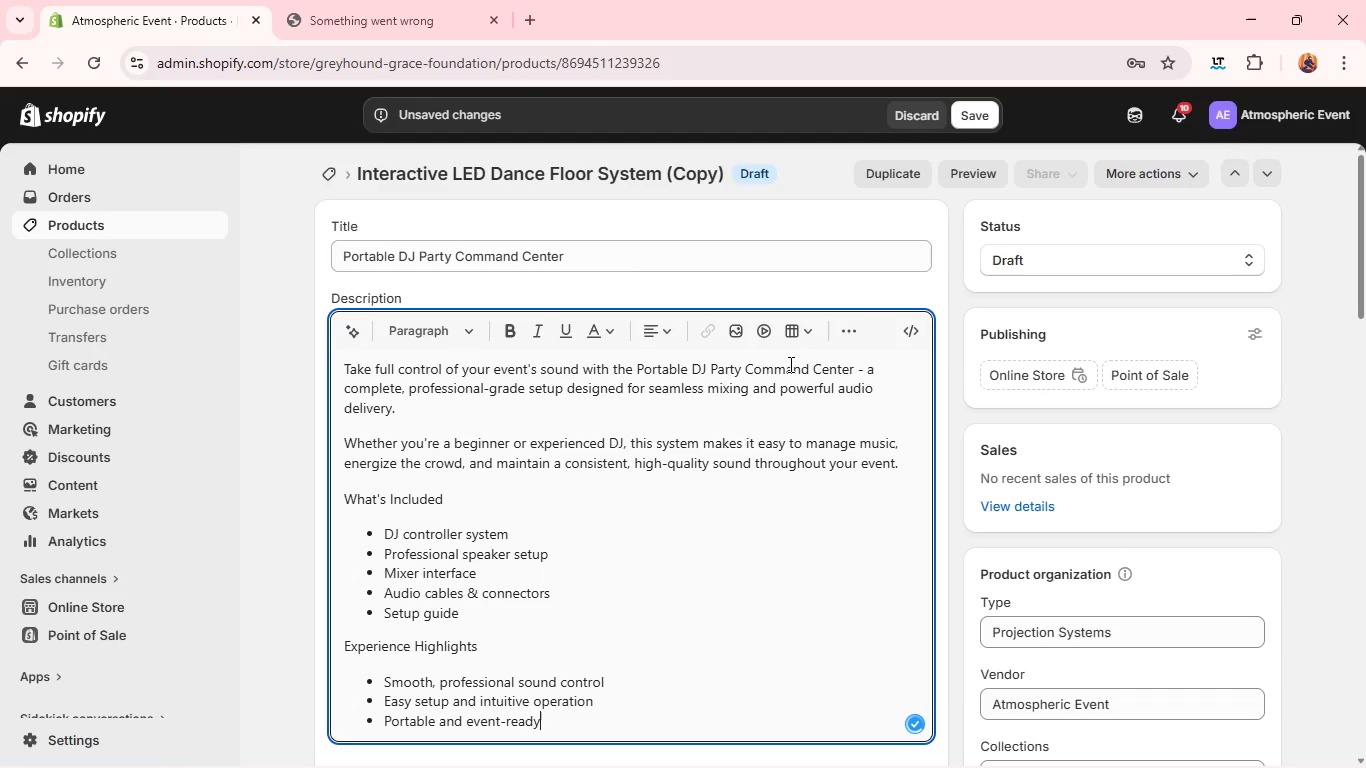 
key(Enter)
 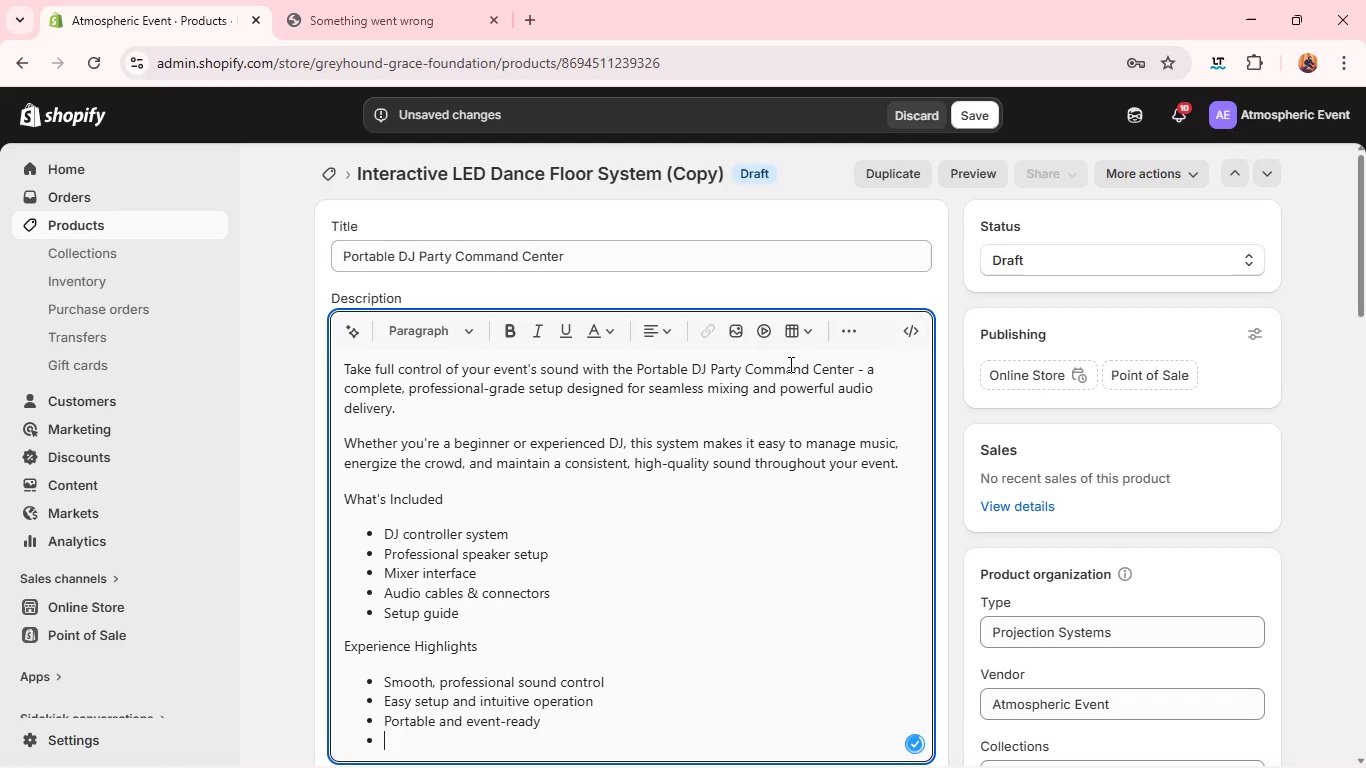 
key(Enter)
 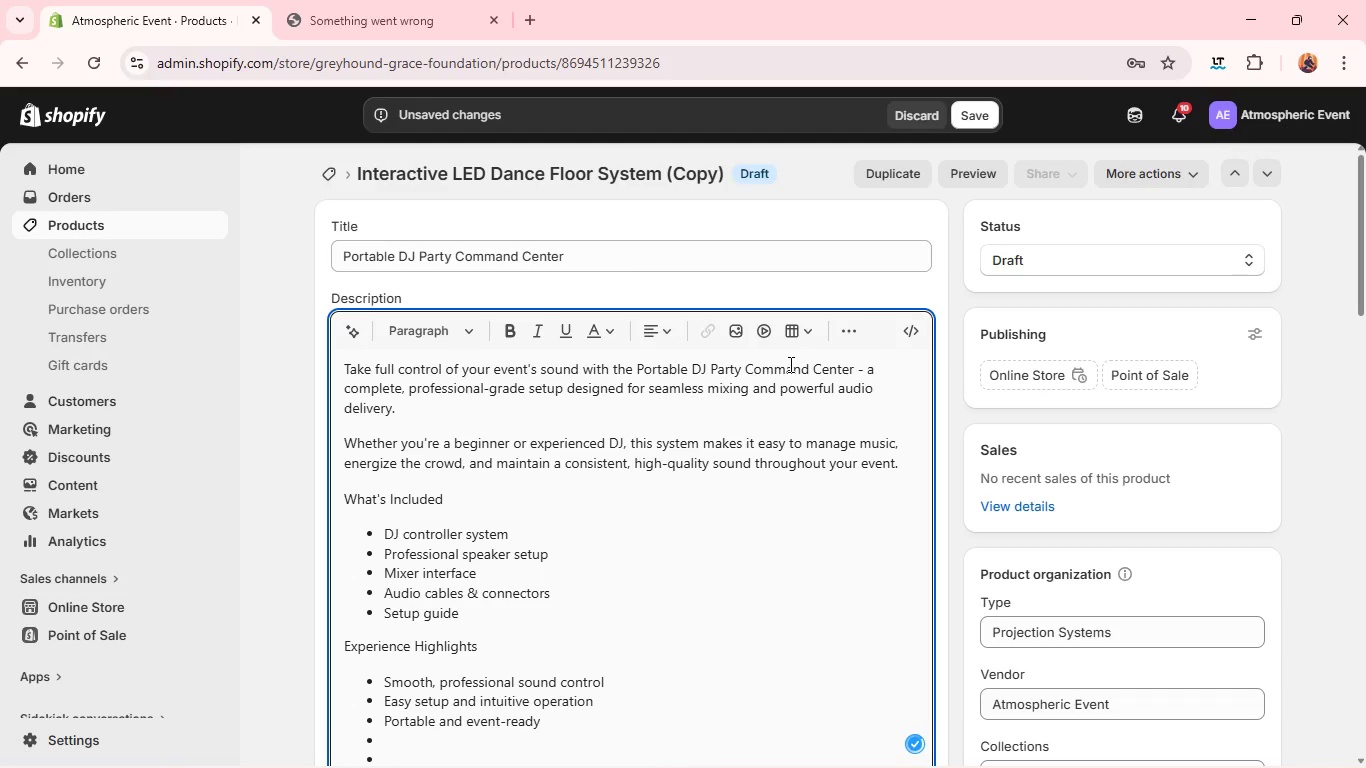 
key(Backspace)
 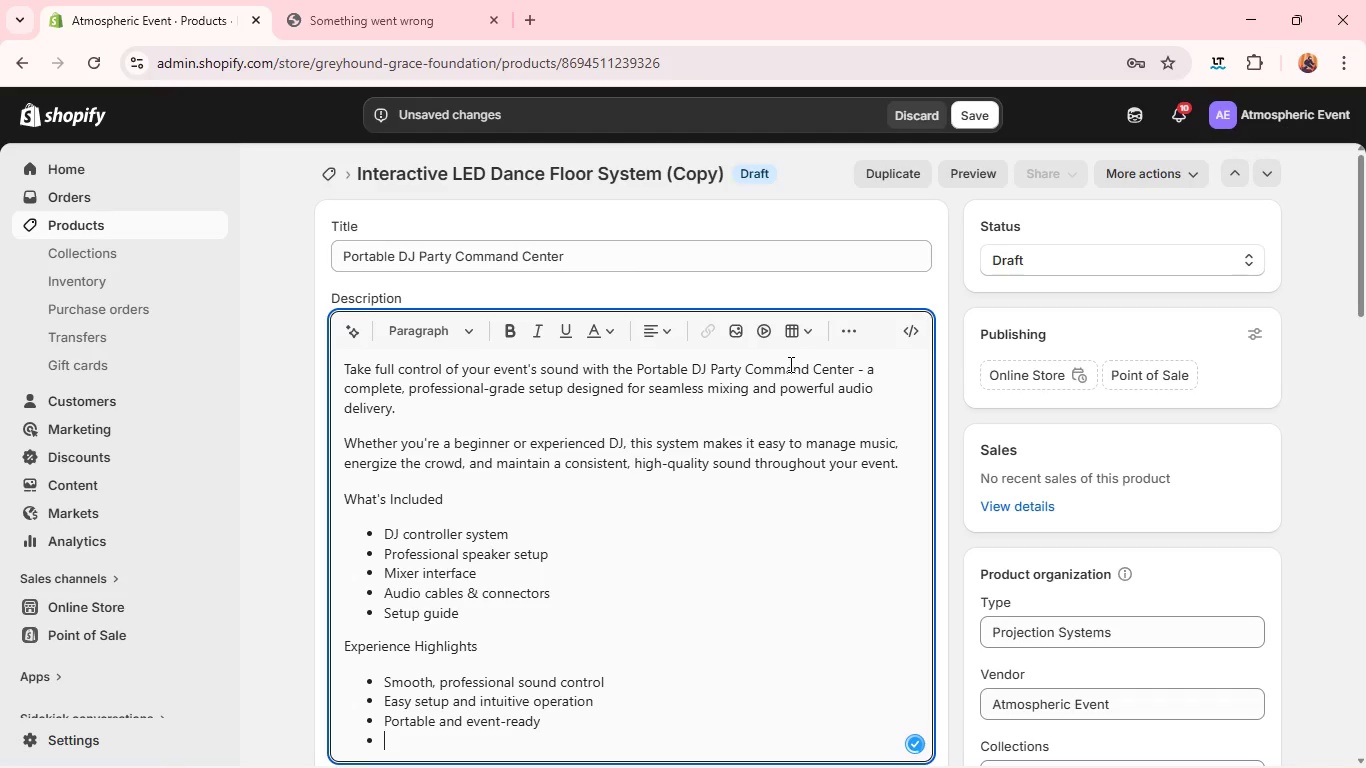 
key(Backspace)
 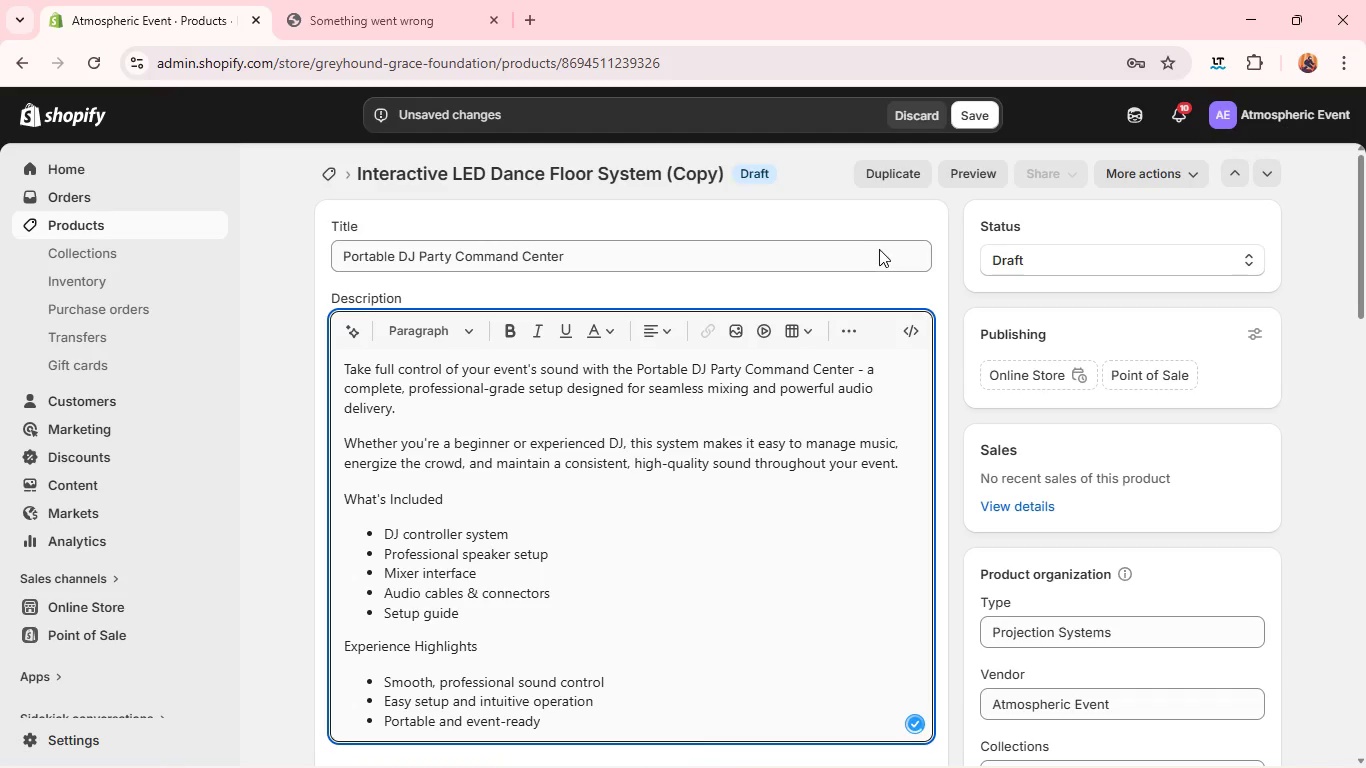 
left_click([835, 325])
 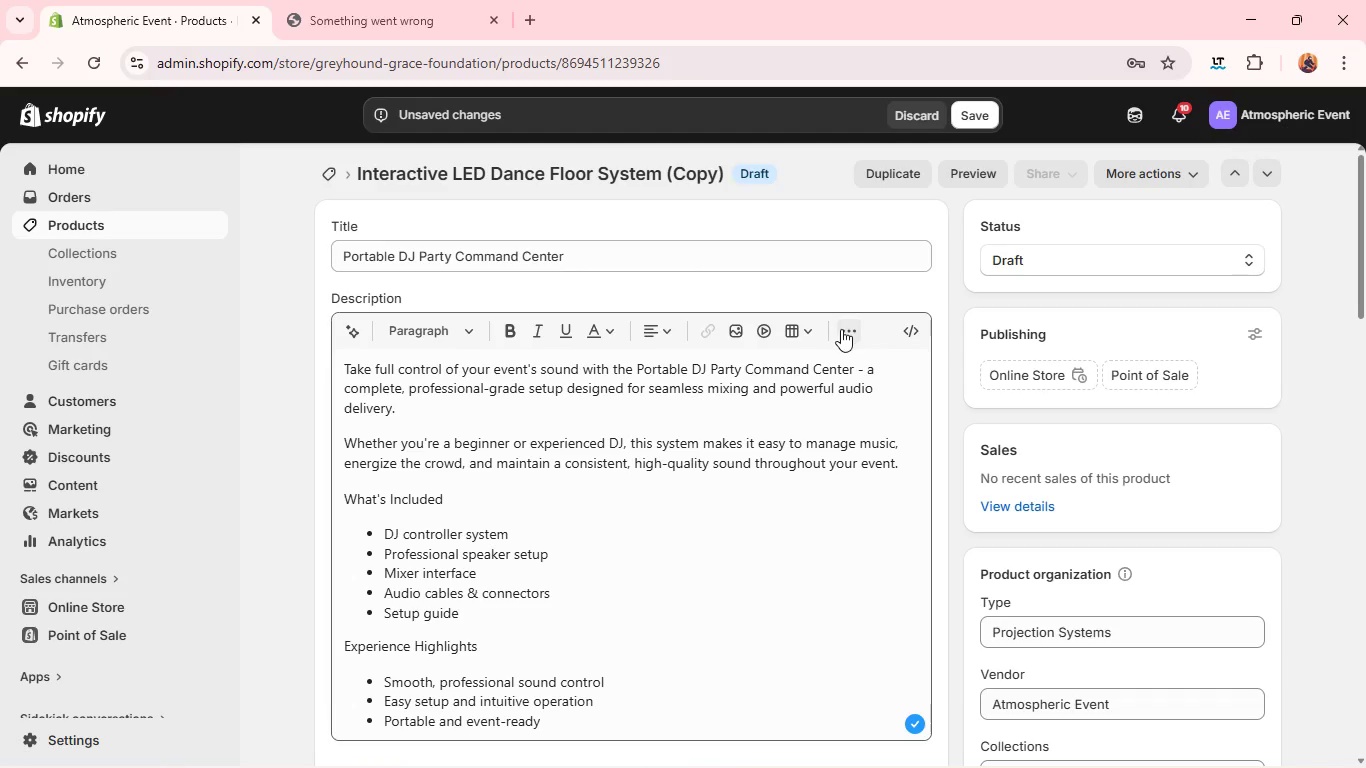 
left_click([841, 329])
 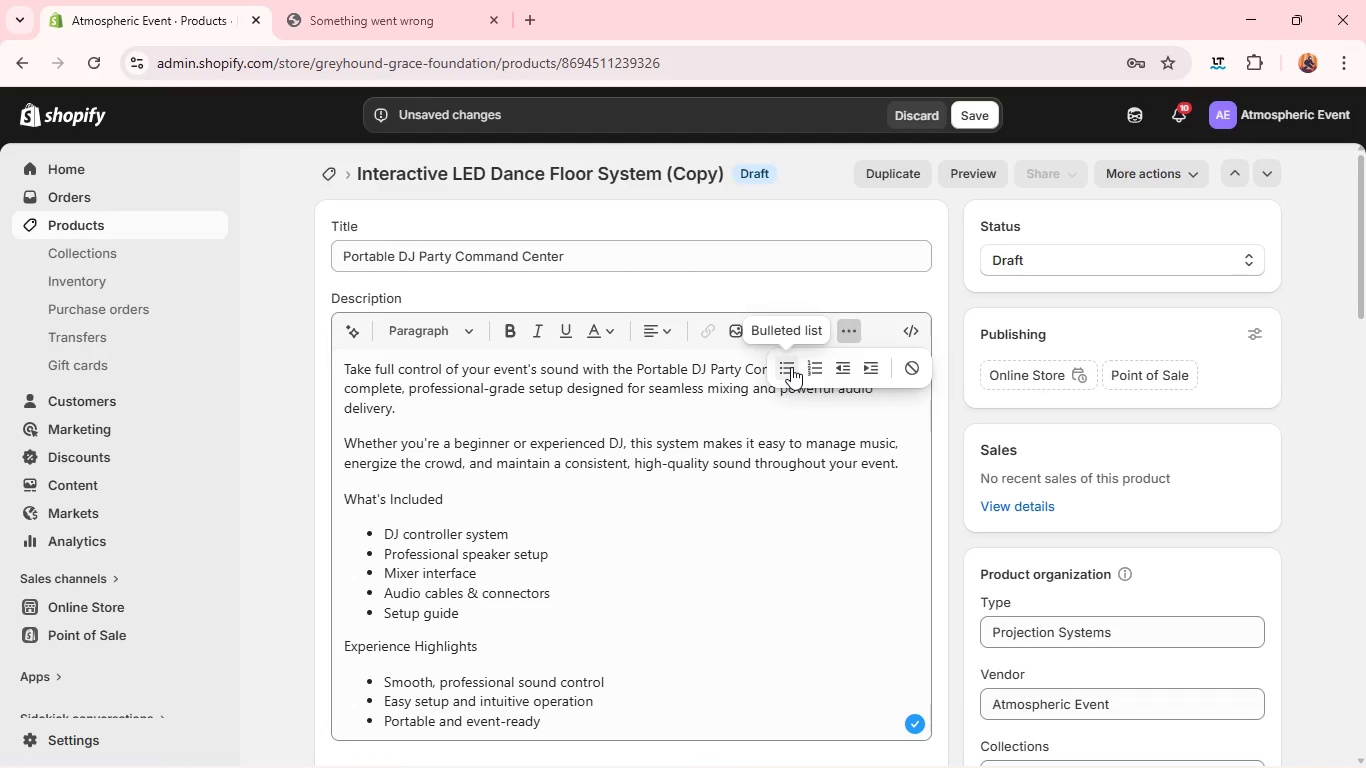 
left_click([791, 367])
 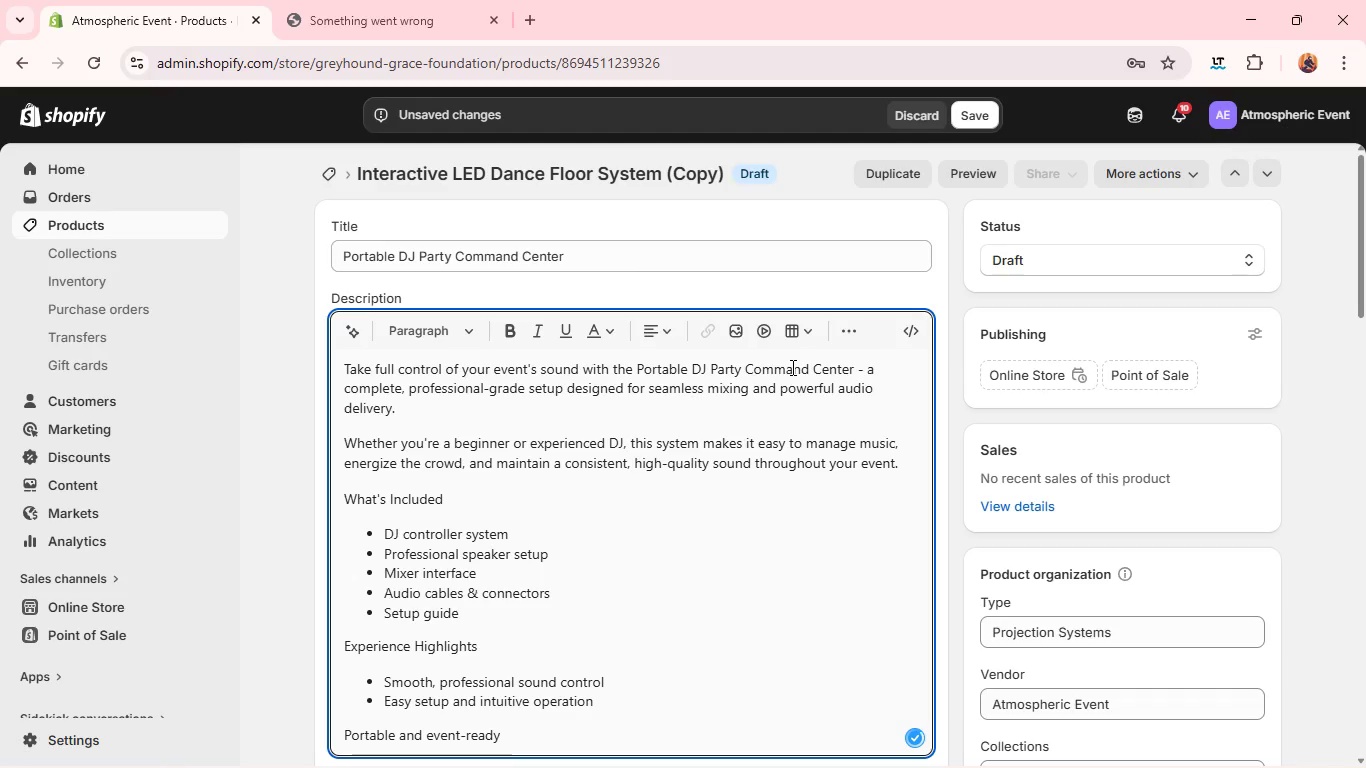 
key(Control+Z)
 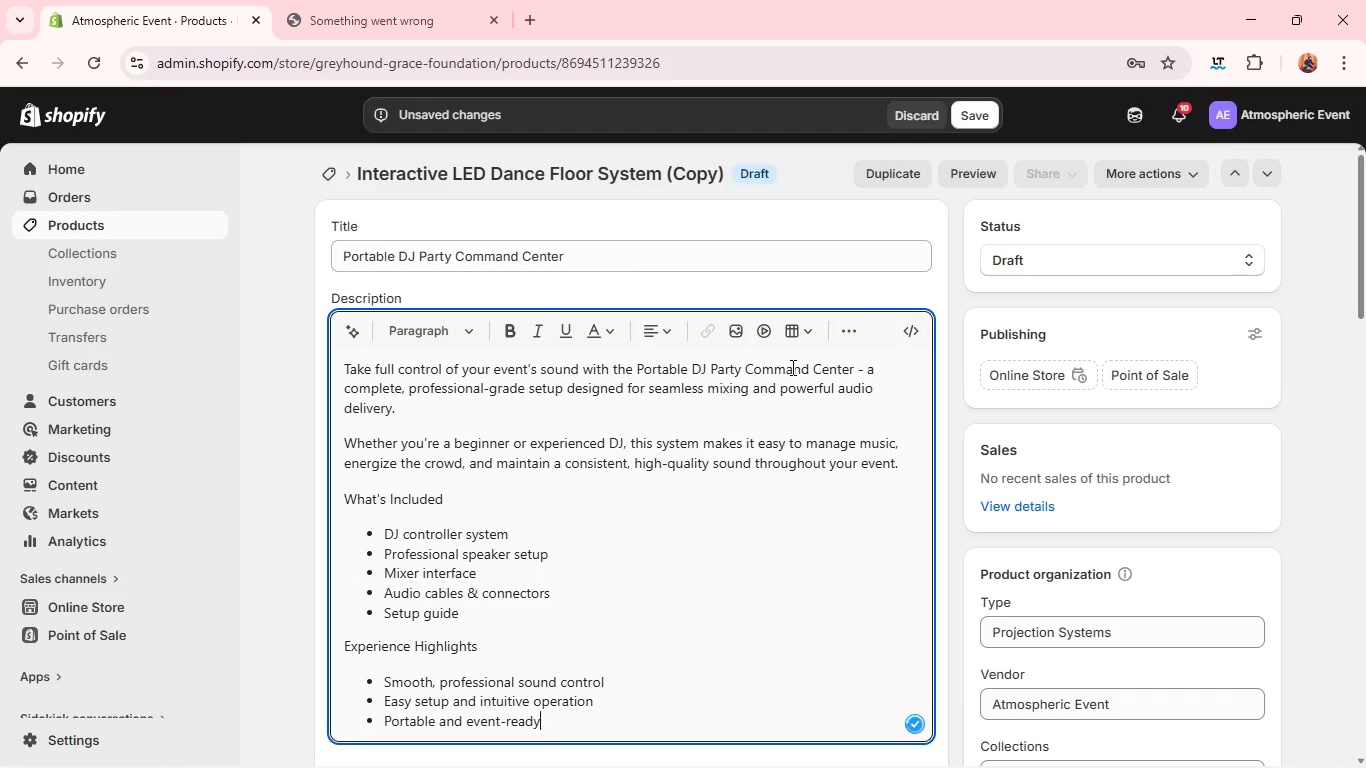 
key(Enter)
 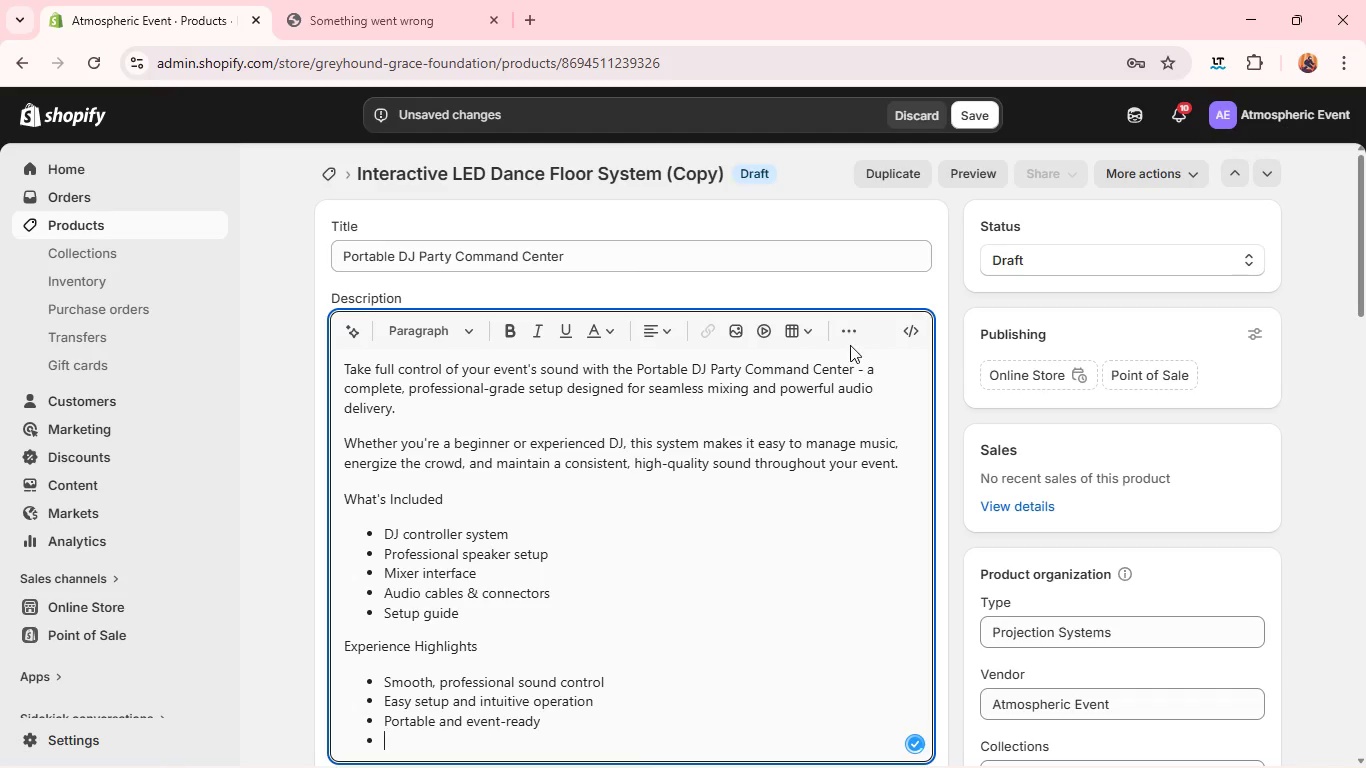 
left_click([848, 337])
 